 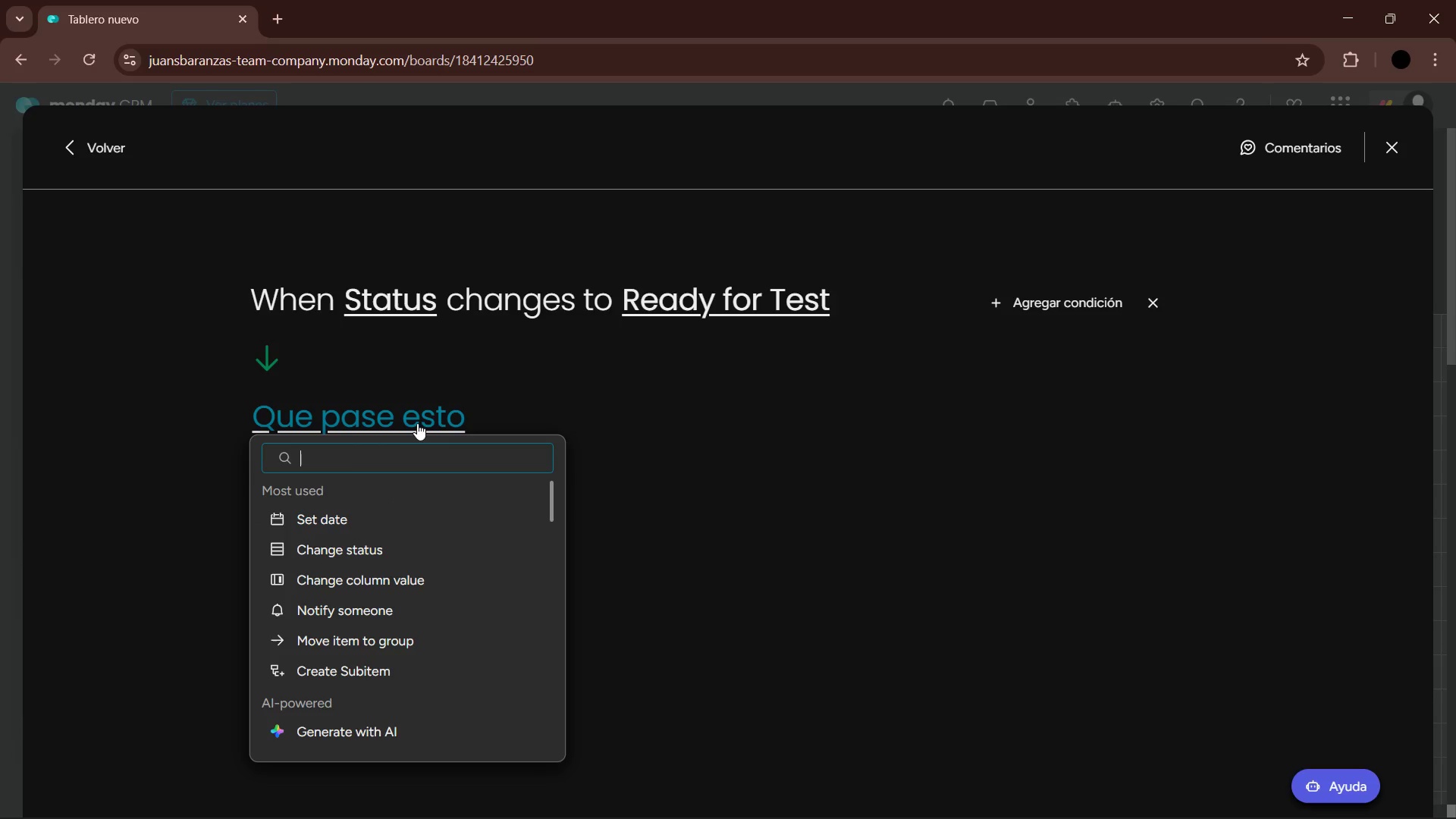 
left_click([582, 421])
 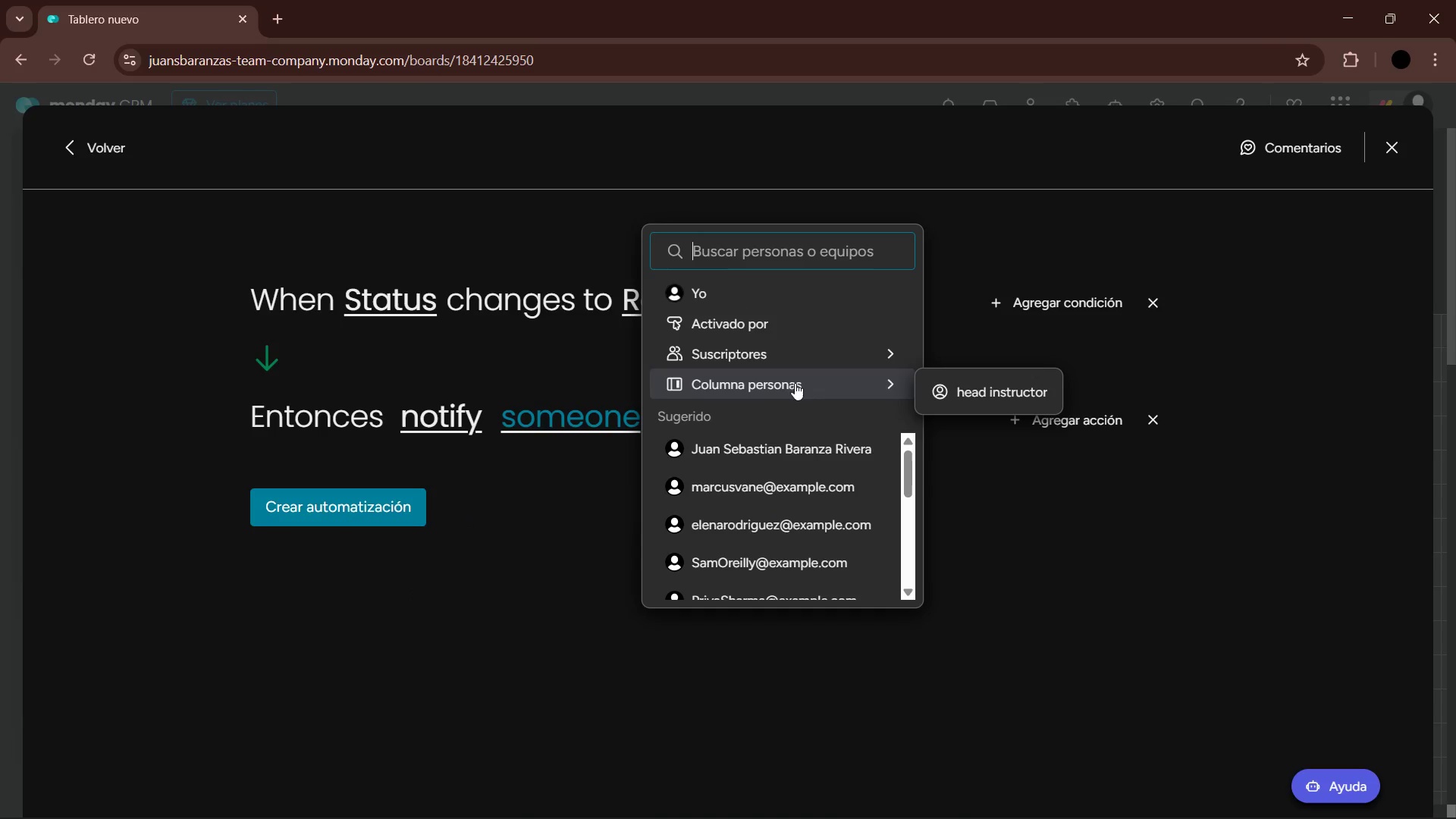 
left_click([987, 383])
 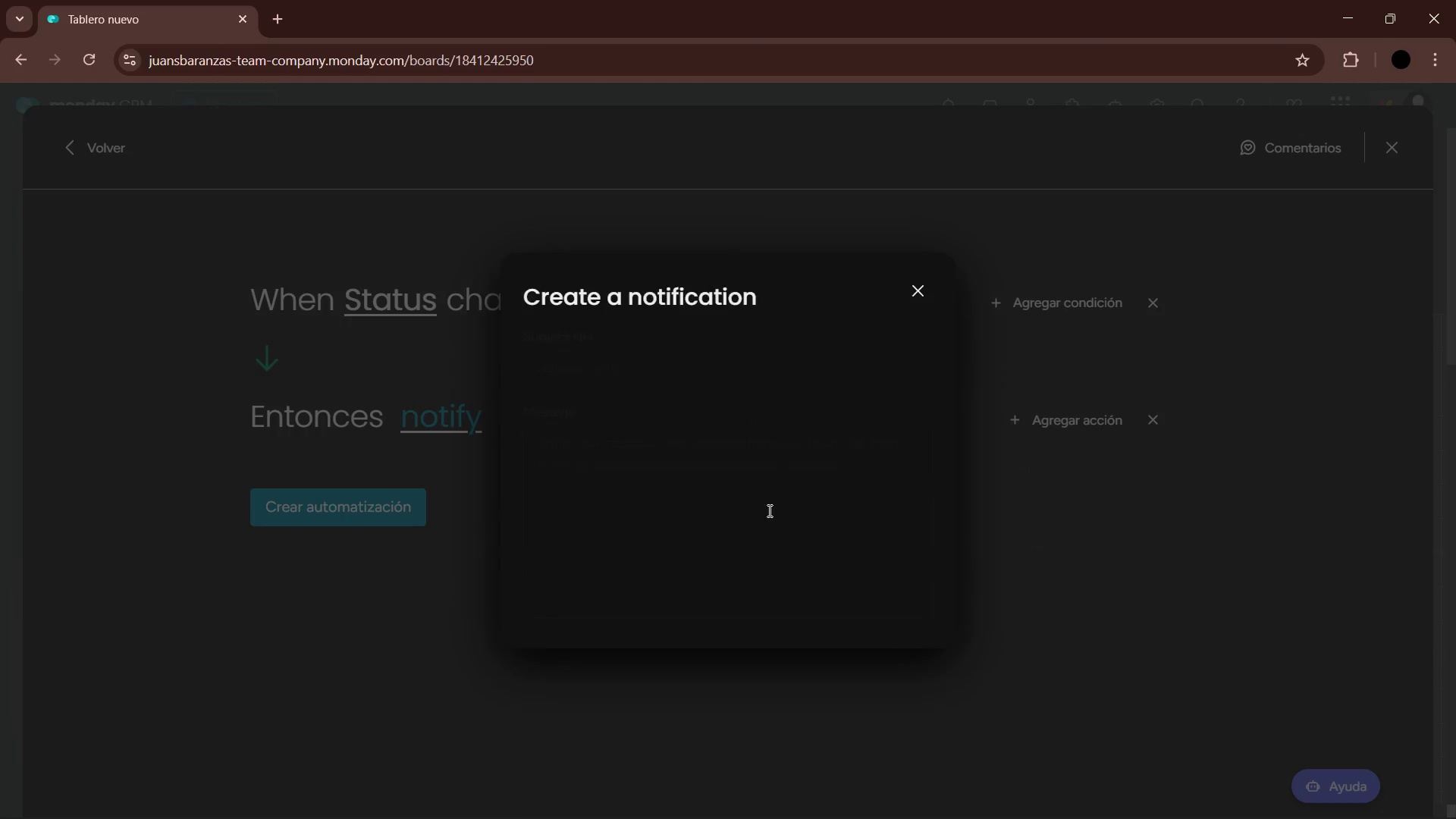 
left_click([720, 485])
 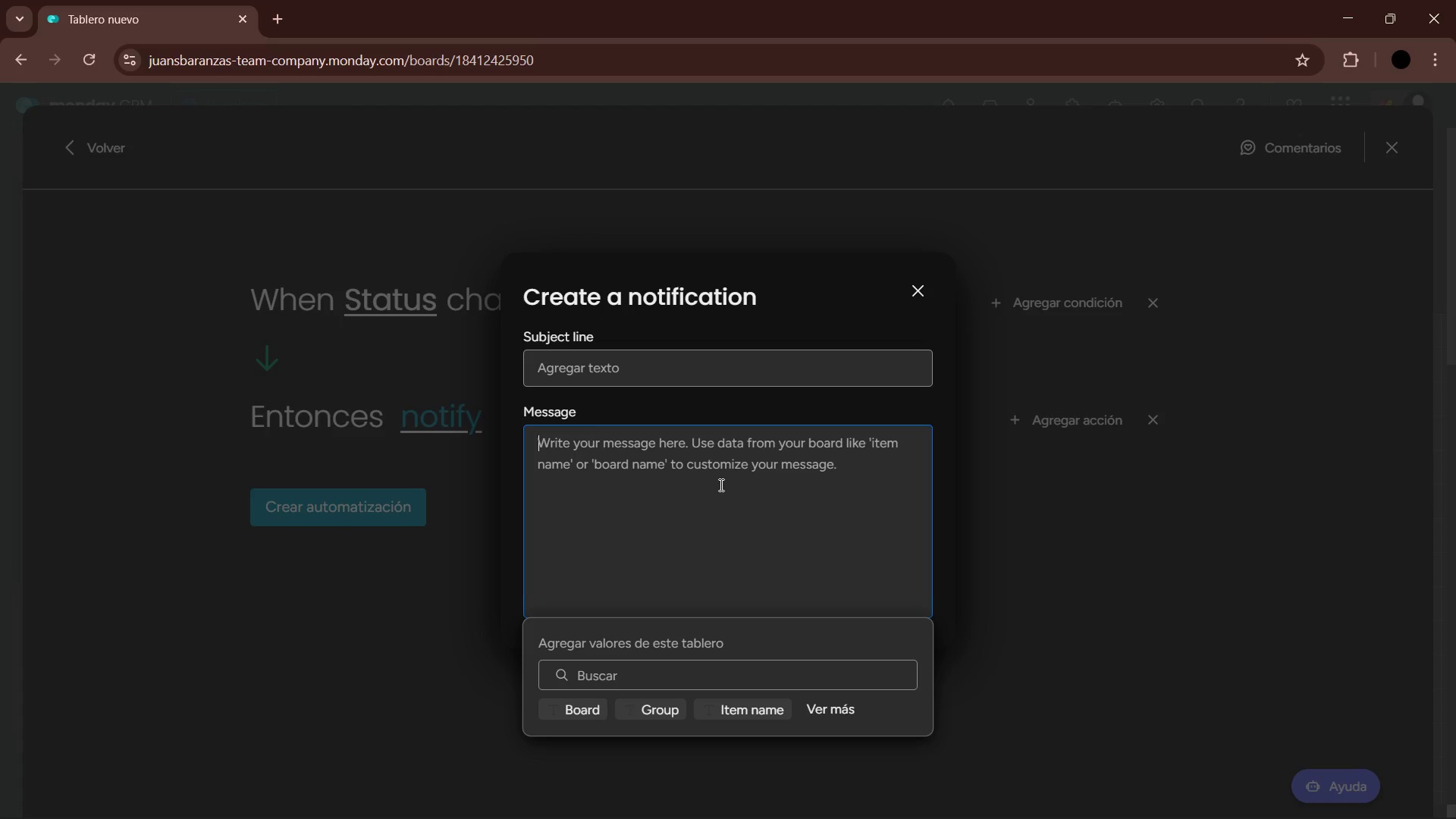 
wait(9.8)
 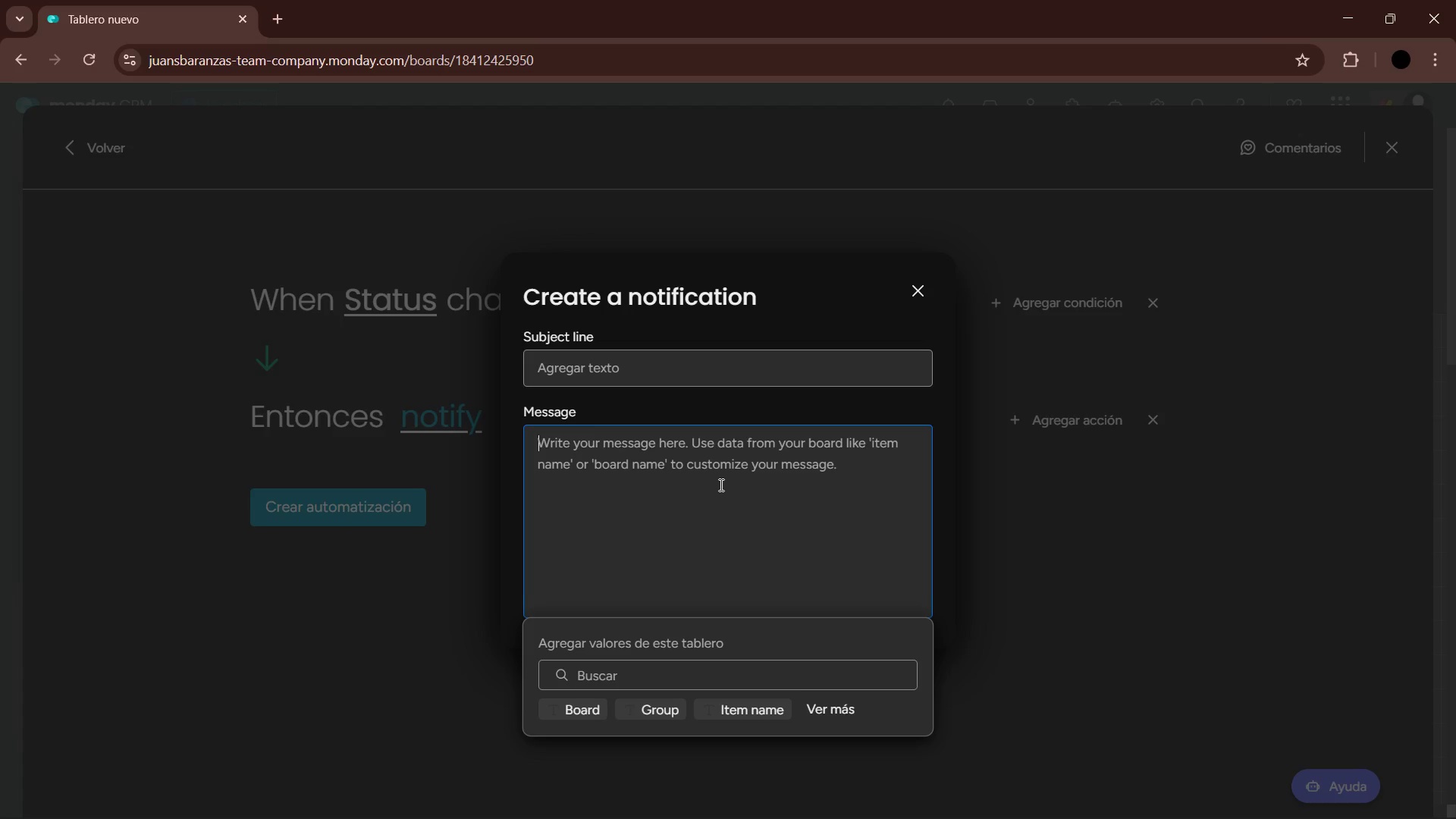 
type(Attenmtion])
key(Backspace)
key(Backspace)
key(Backspace)
key(Backspace)
key(Backspace)
key(Backspace)
type(tion> )
 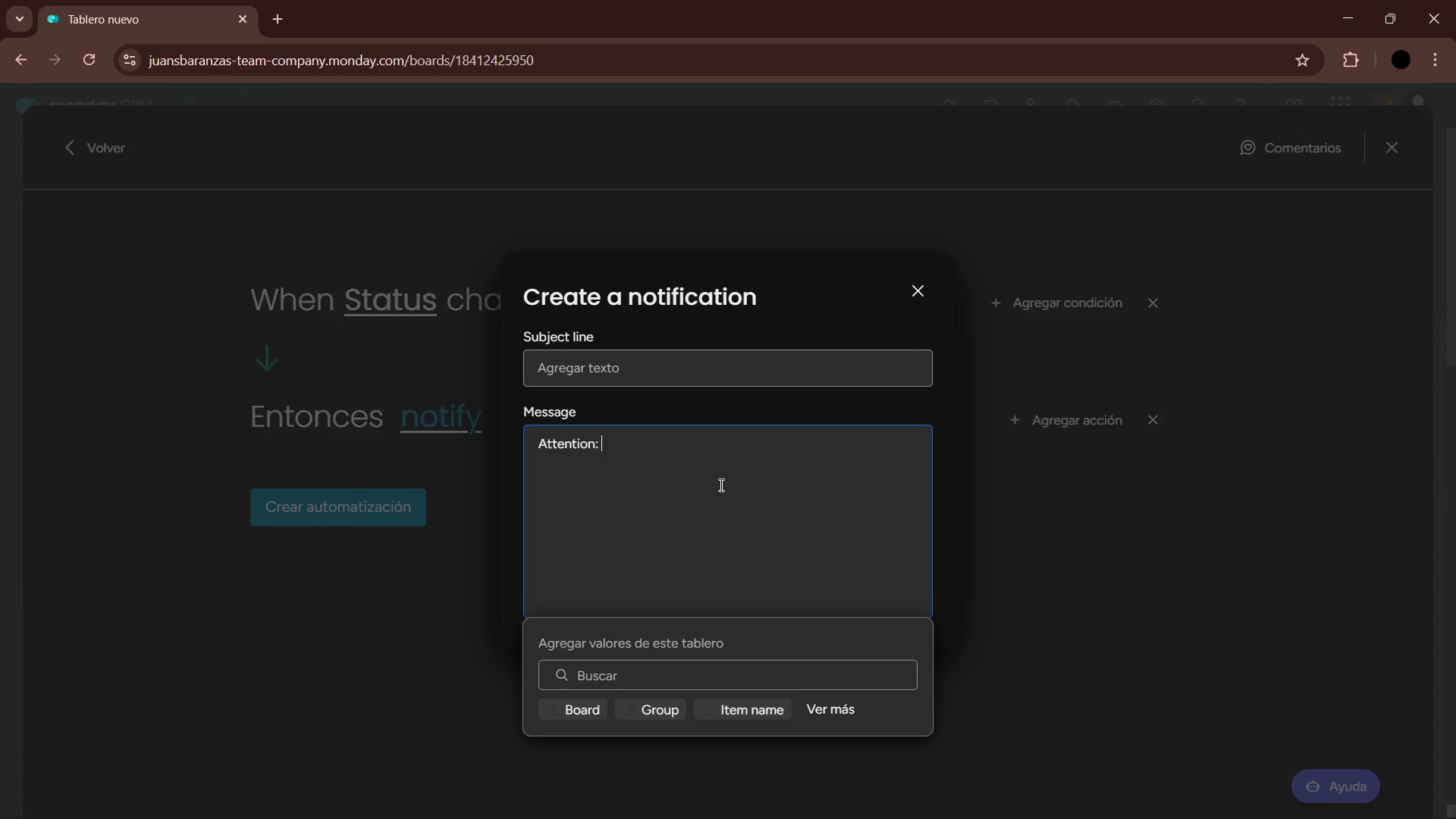 
left_click([750, 712])
 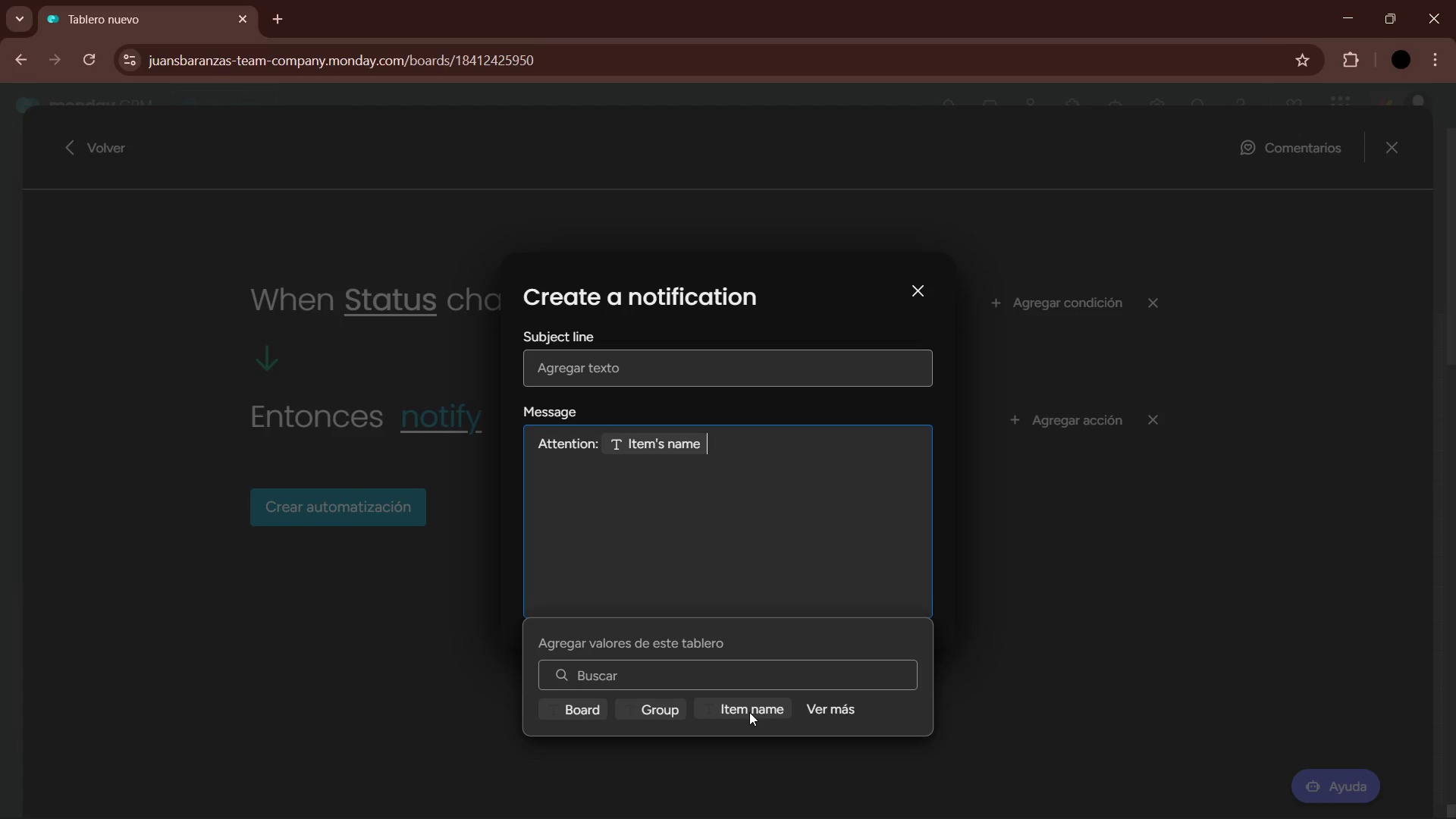 
type( is now Ready for Taste in)
 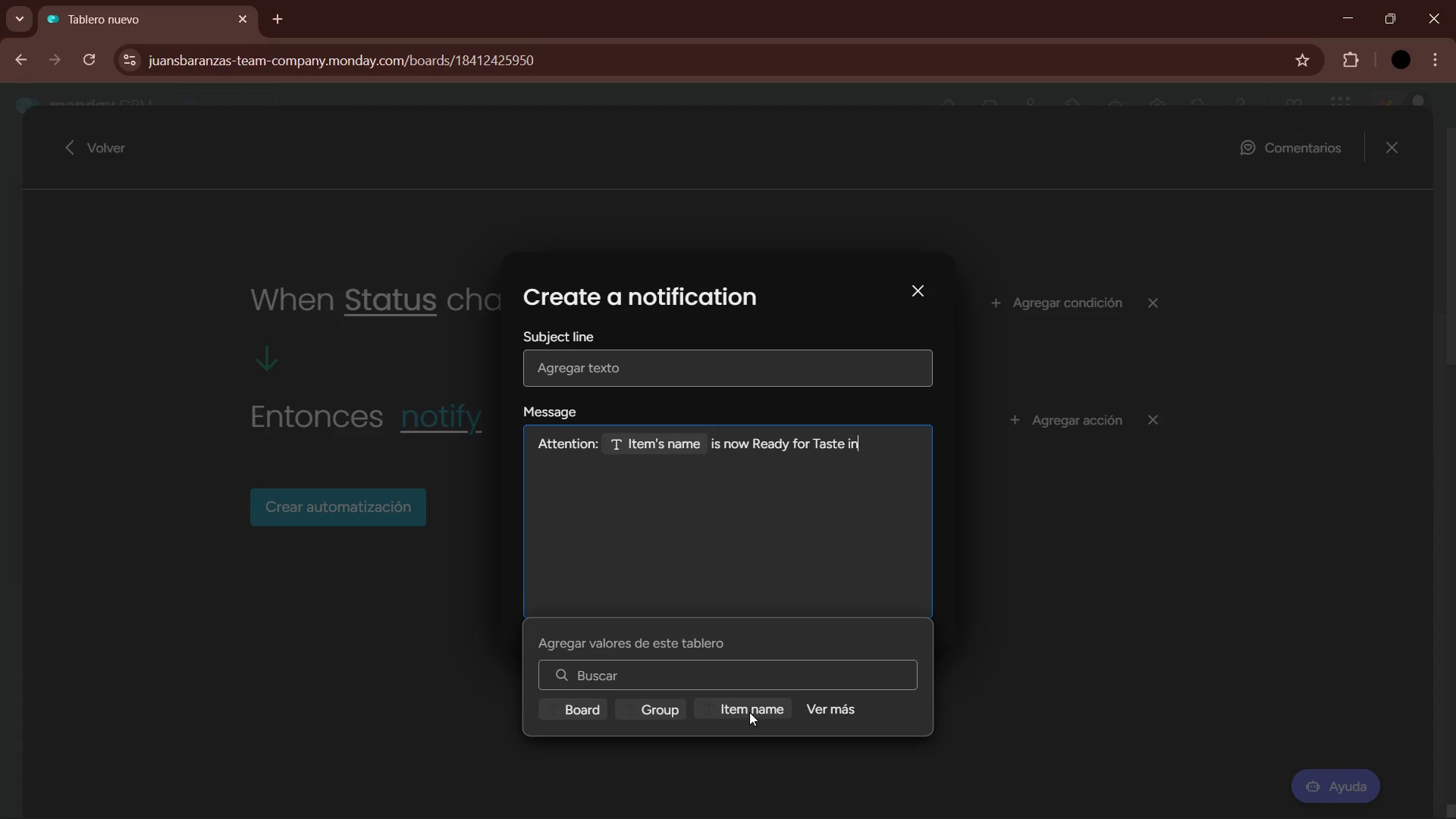 
key(Space)
 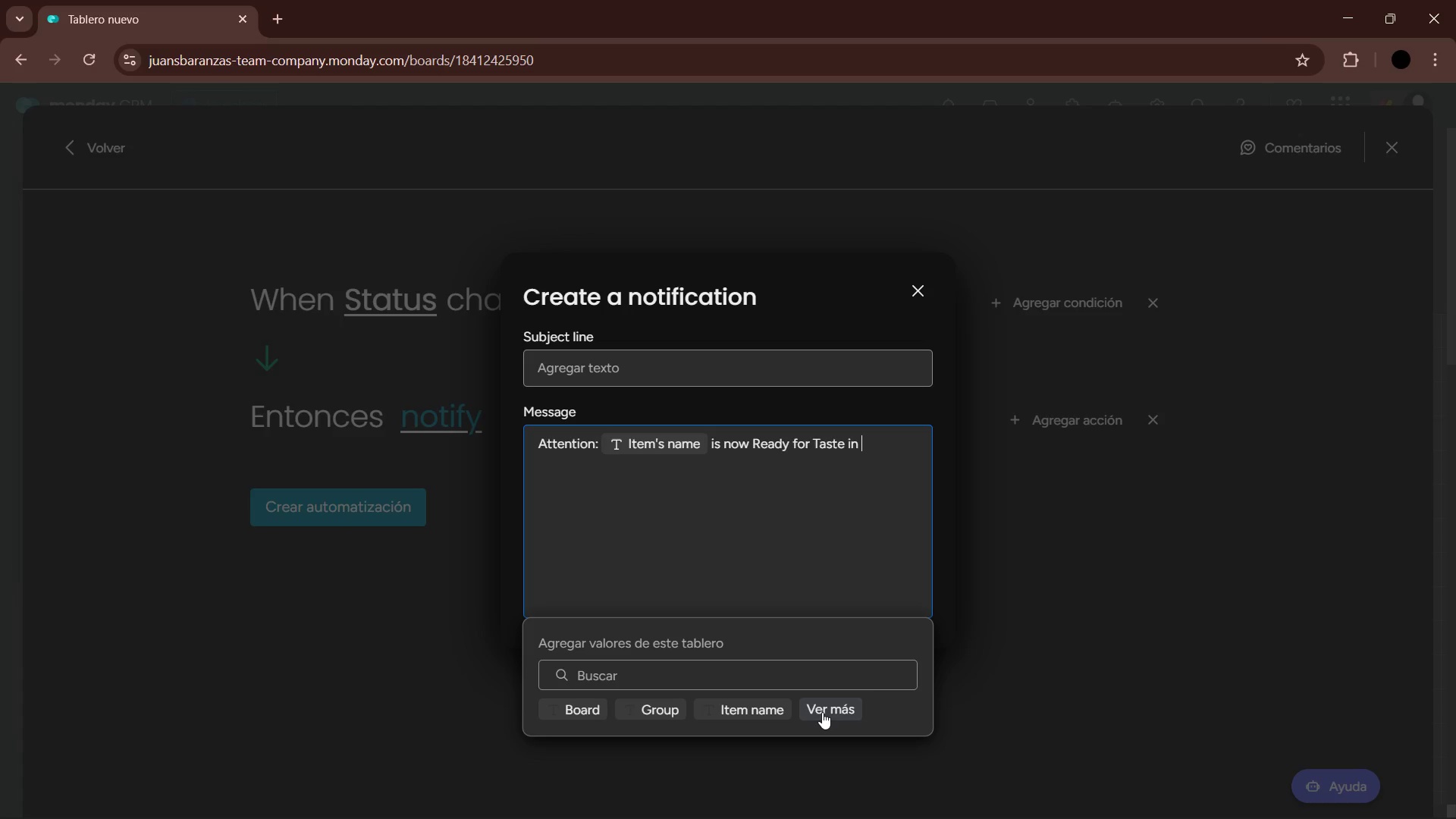 
left_click([822, 712])
 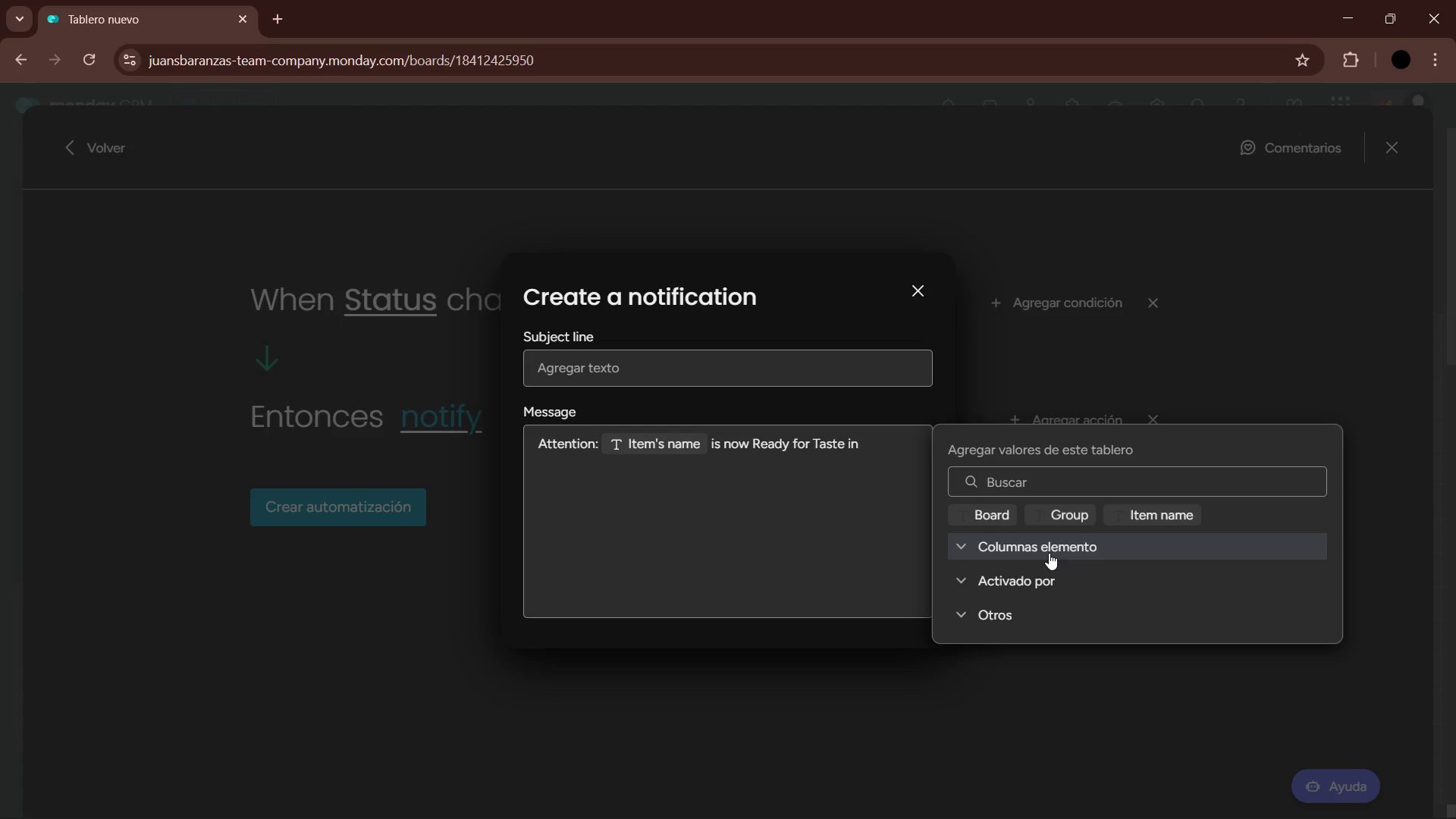 
left_click([1047, 544])
 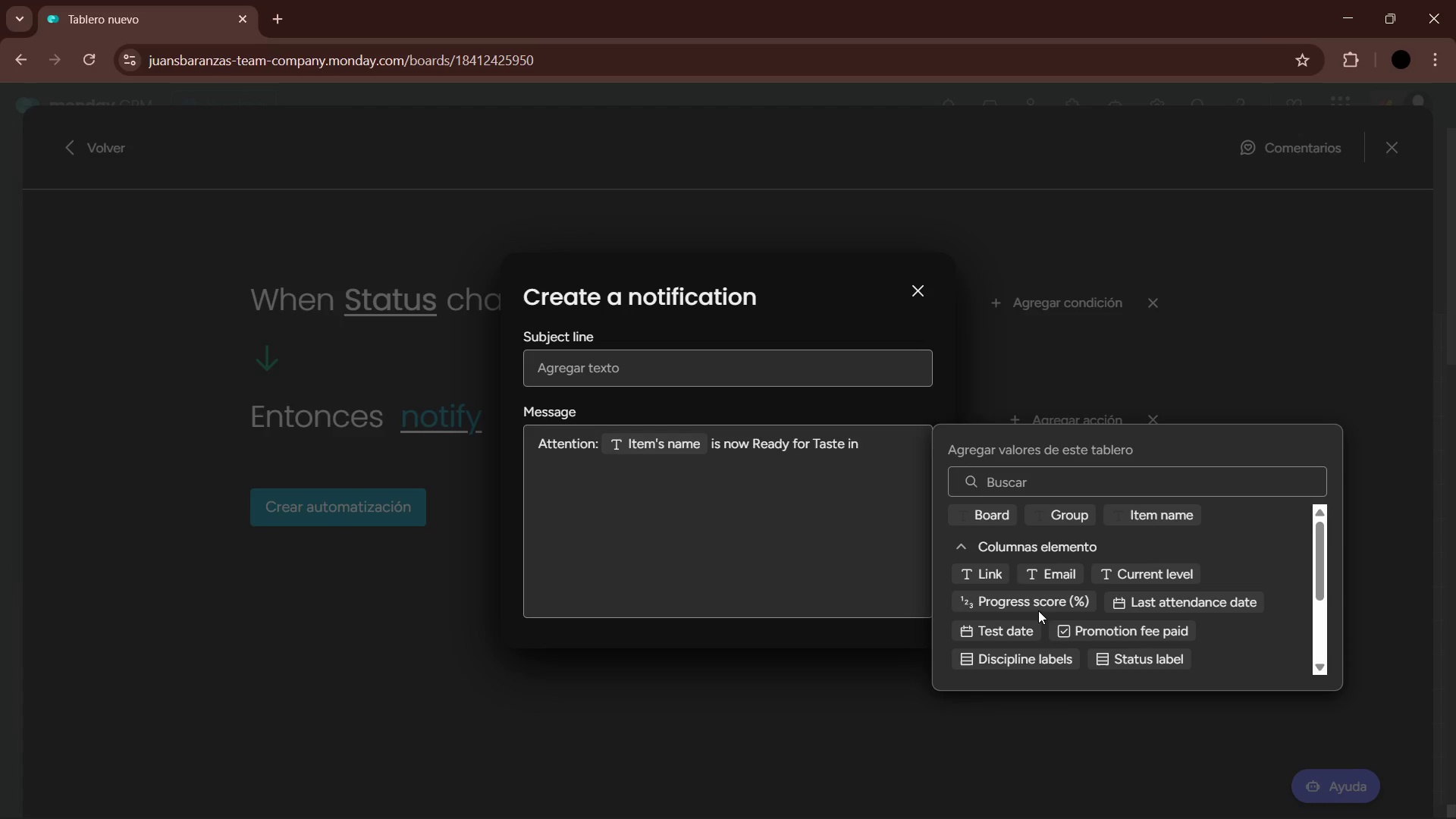 
wait(5.47)
 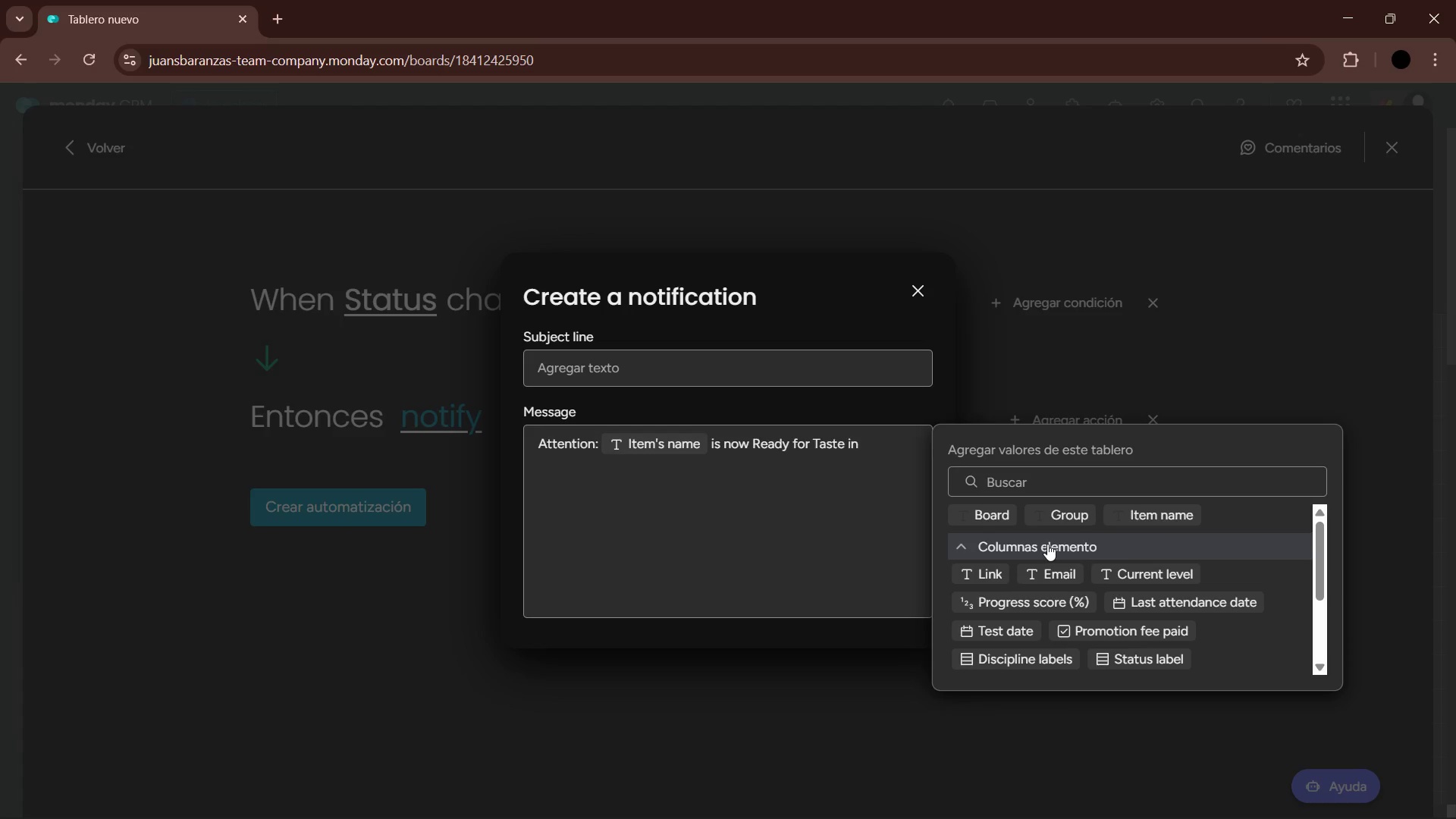 
scroll: coordinate [1170, 609], scroll_direction: down, amount: 1.0
 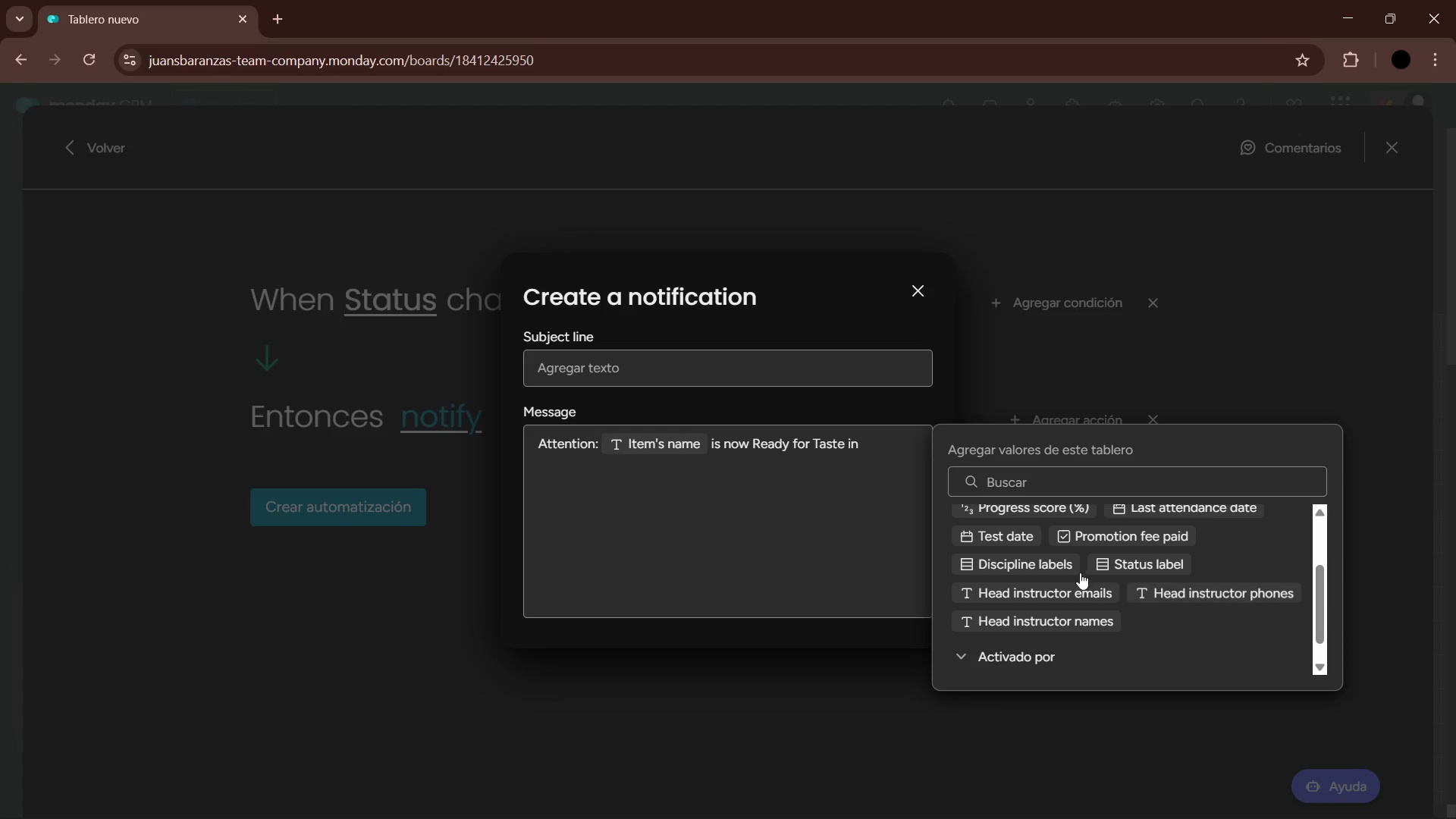 
left_click([1049, 569])
 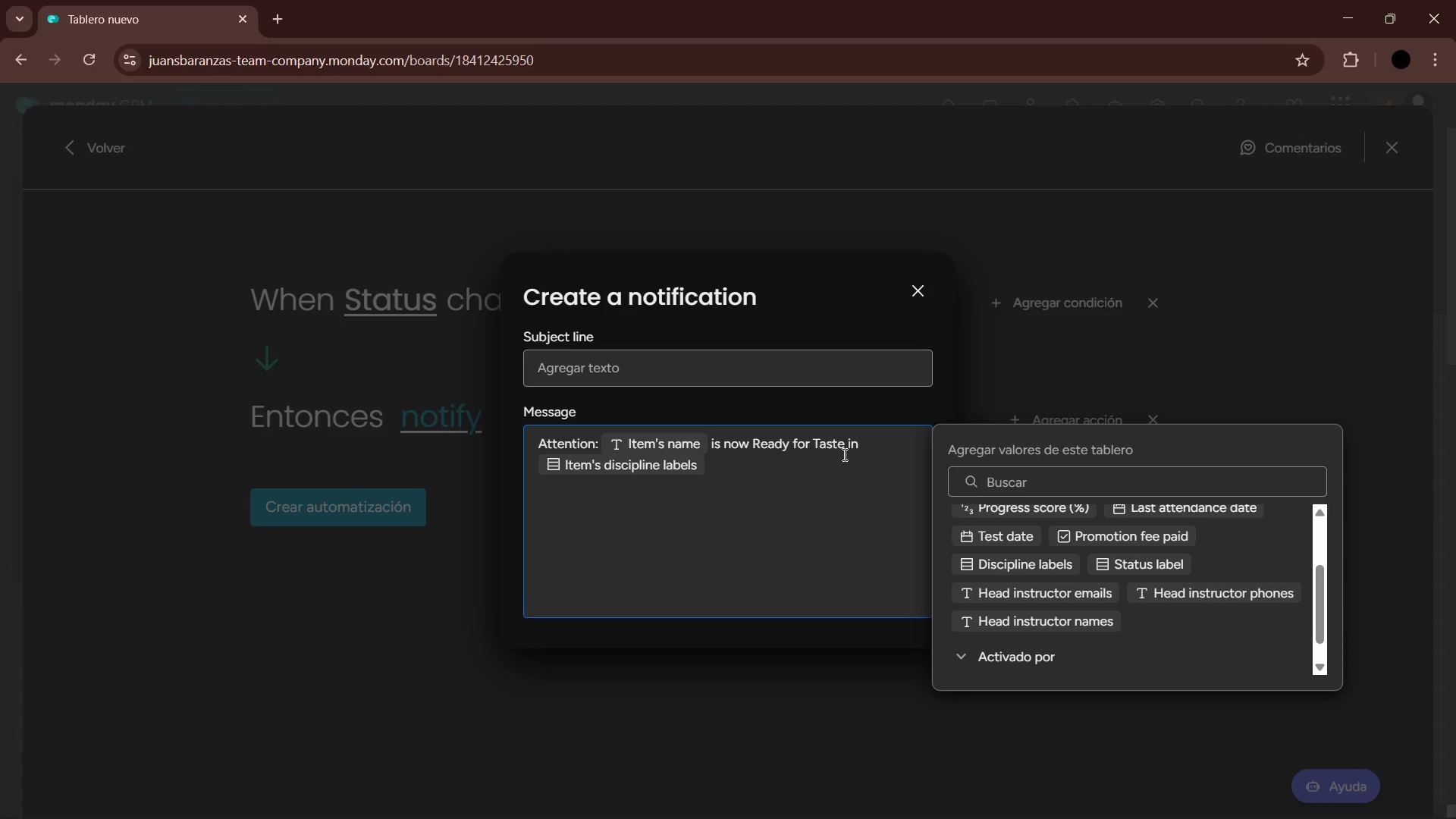 
double_click([839, 449])
 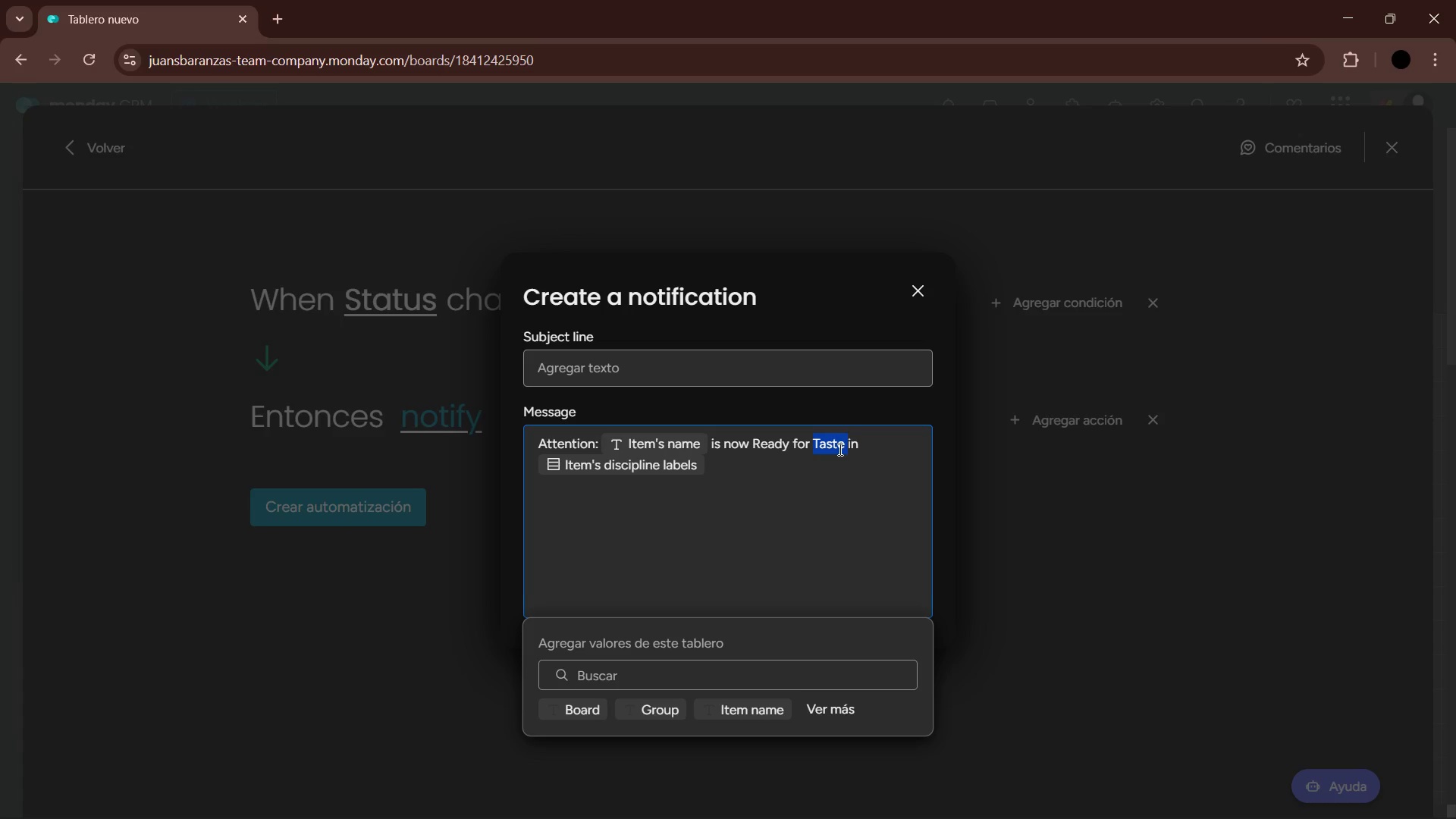 
type(test )
 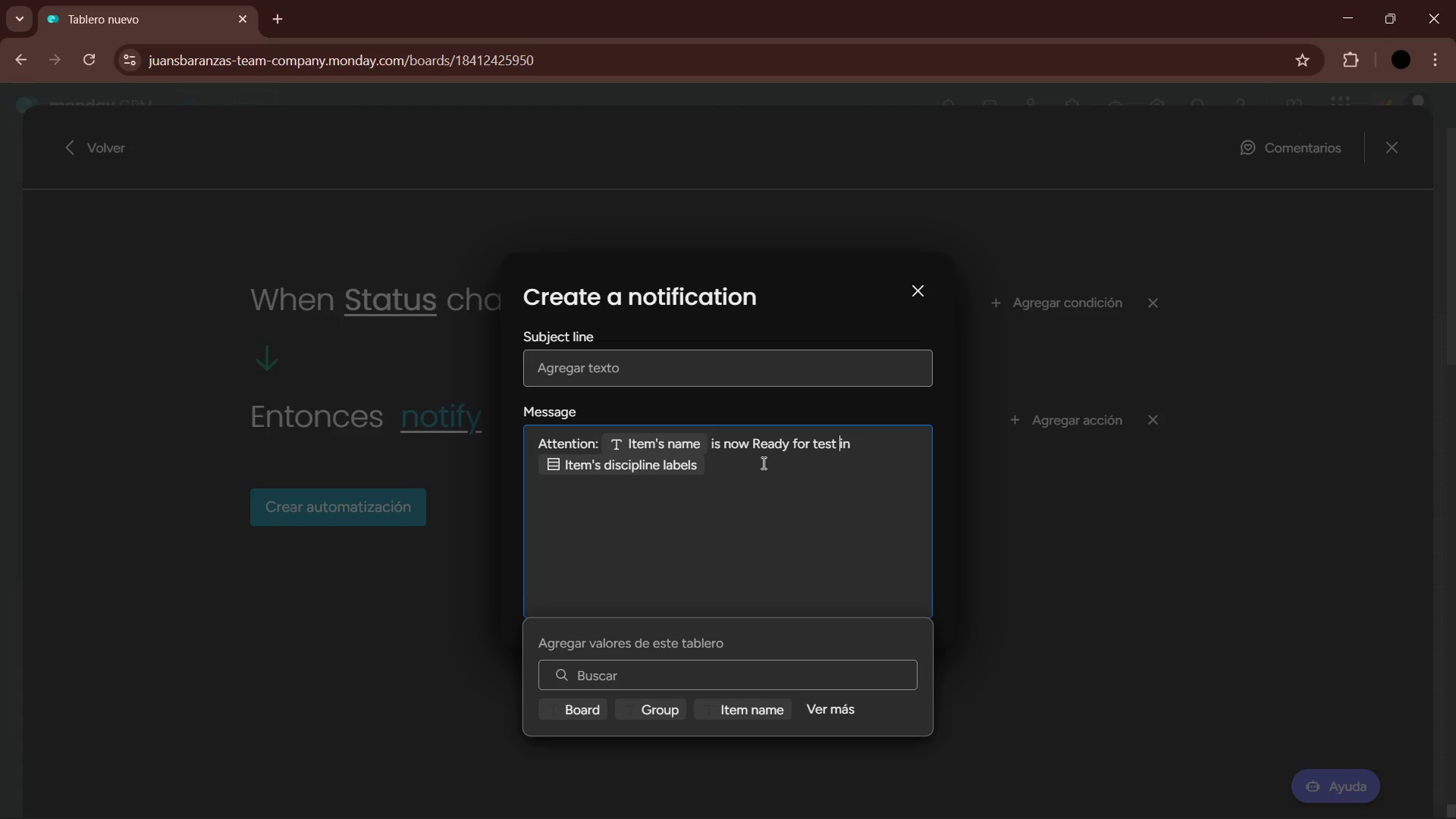 
left_click([762, 463])
 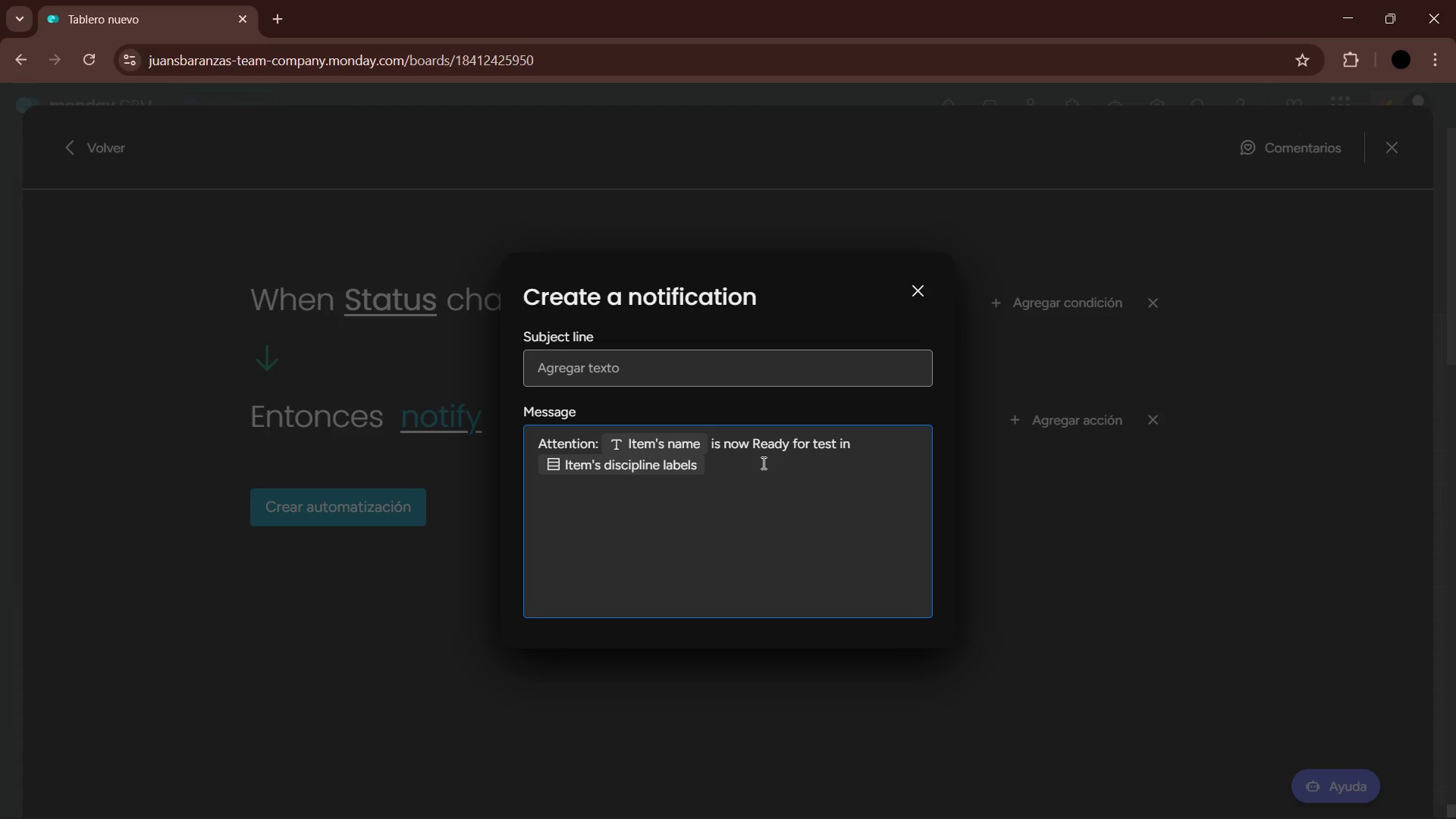 
wait(8.09)
 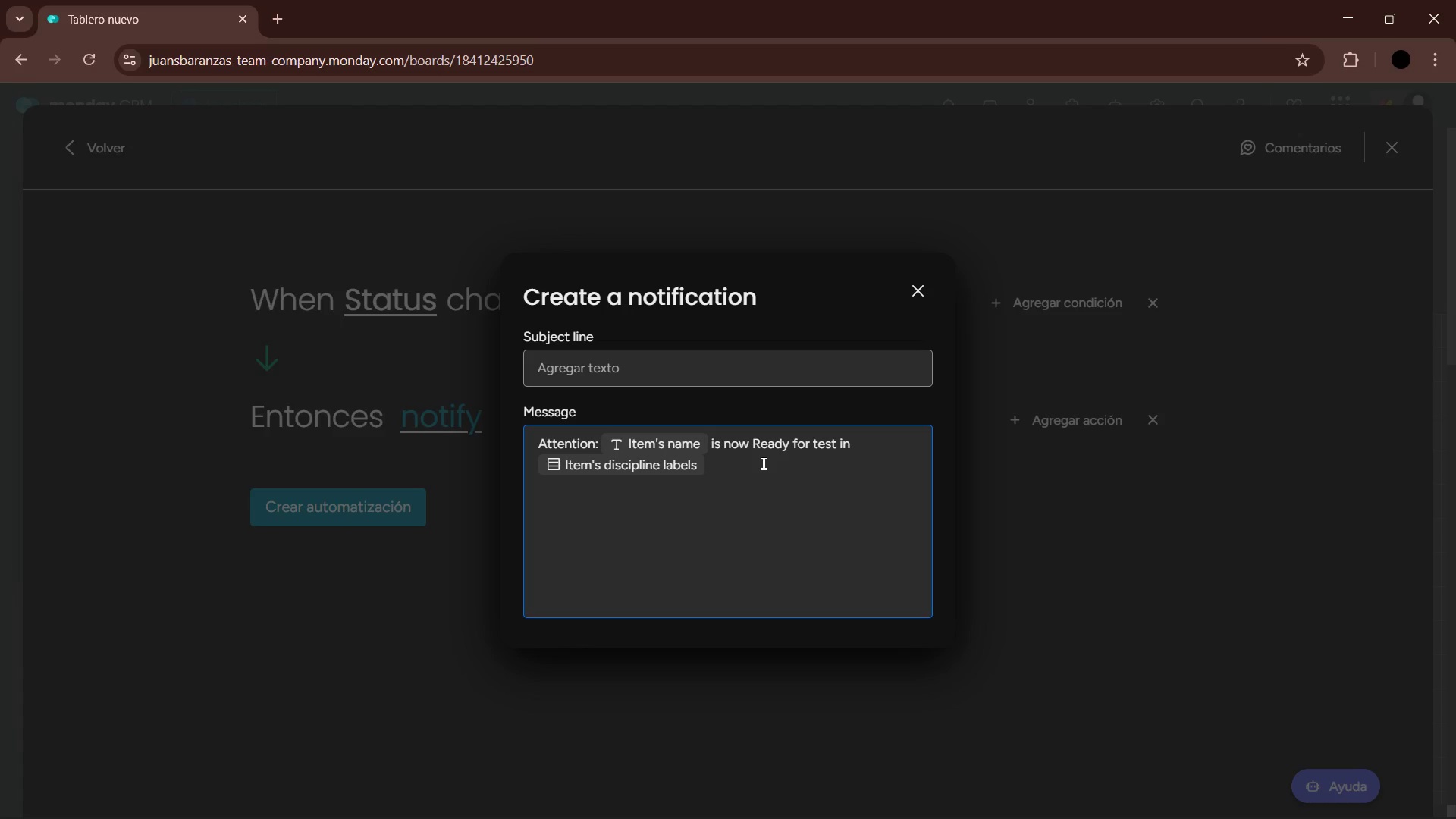 
type(. Please review their attendance )
 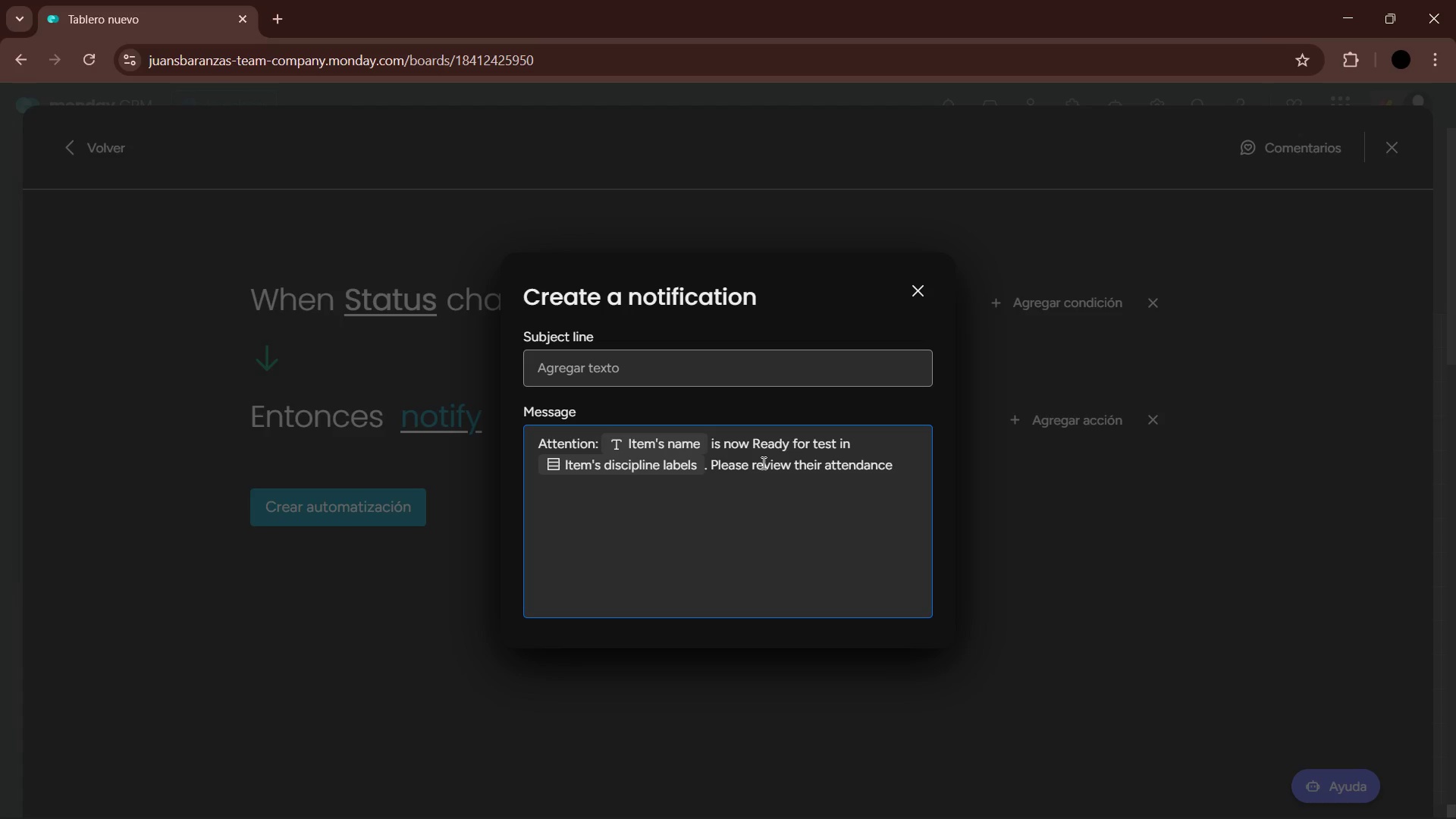 
wait(5.7)
 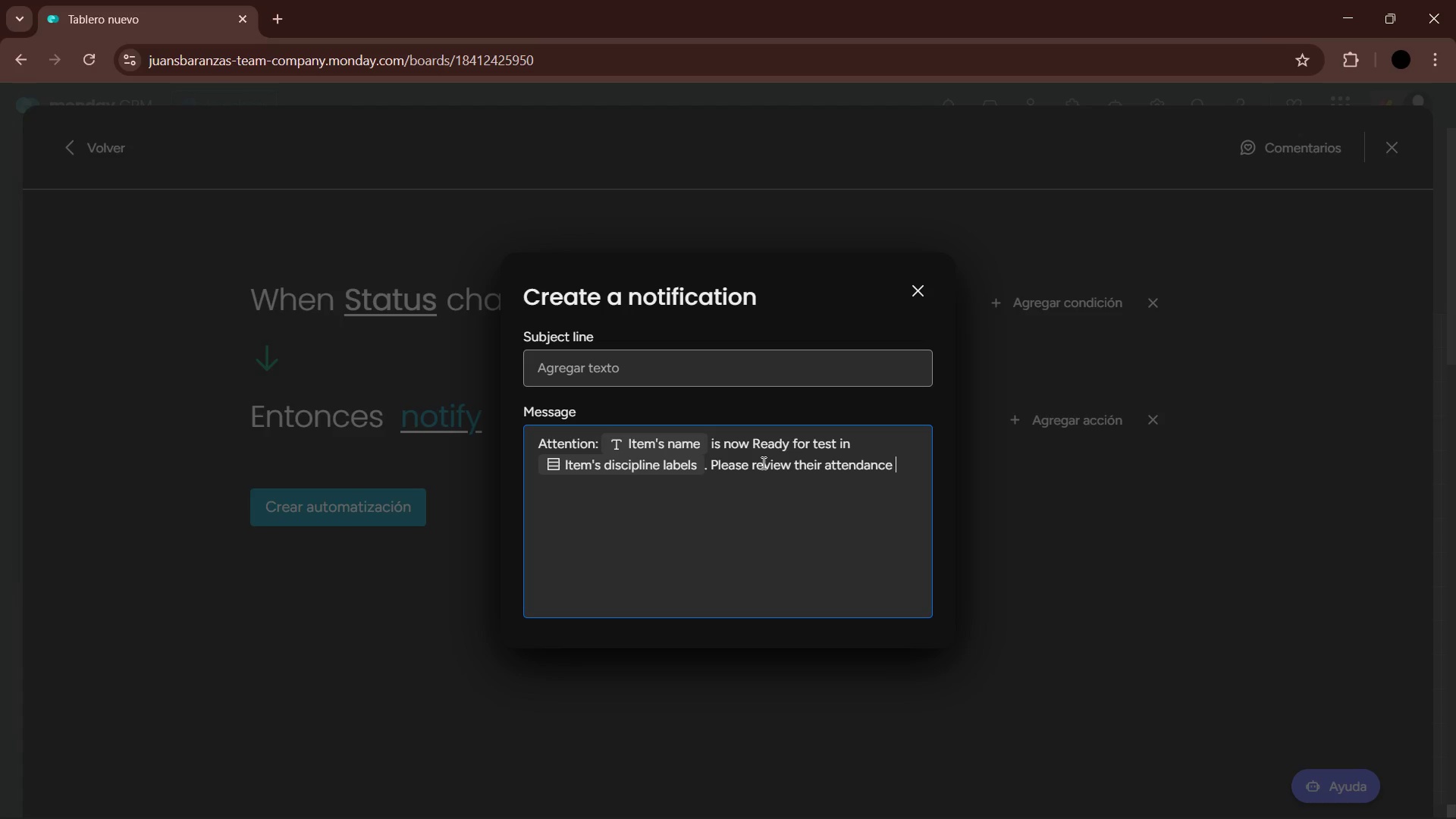 
type(records before the exam)
 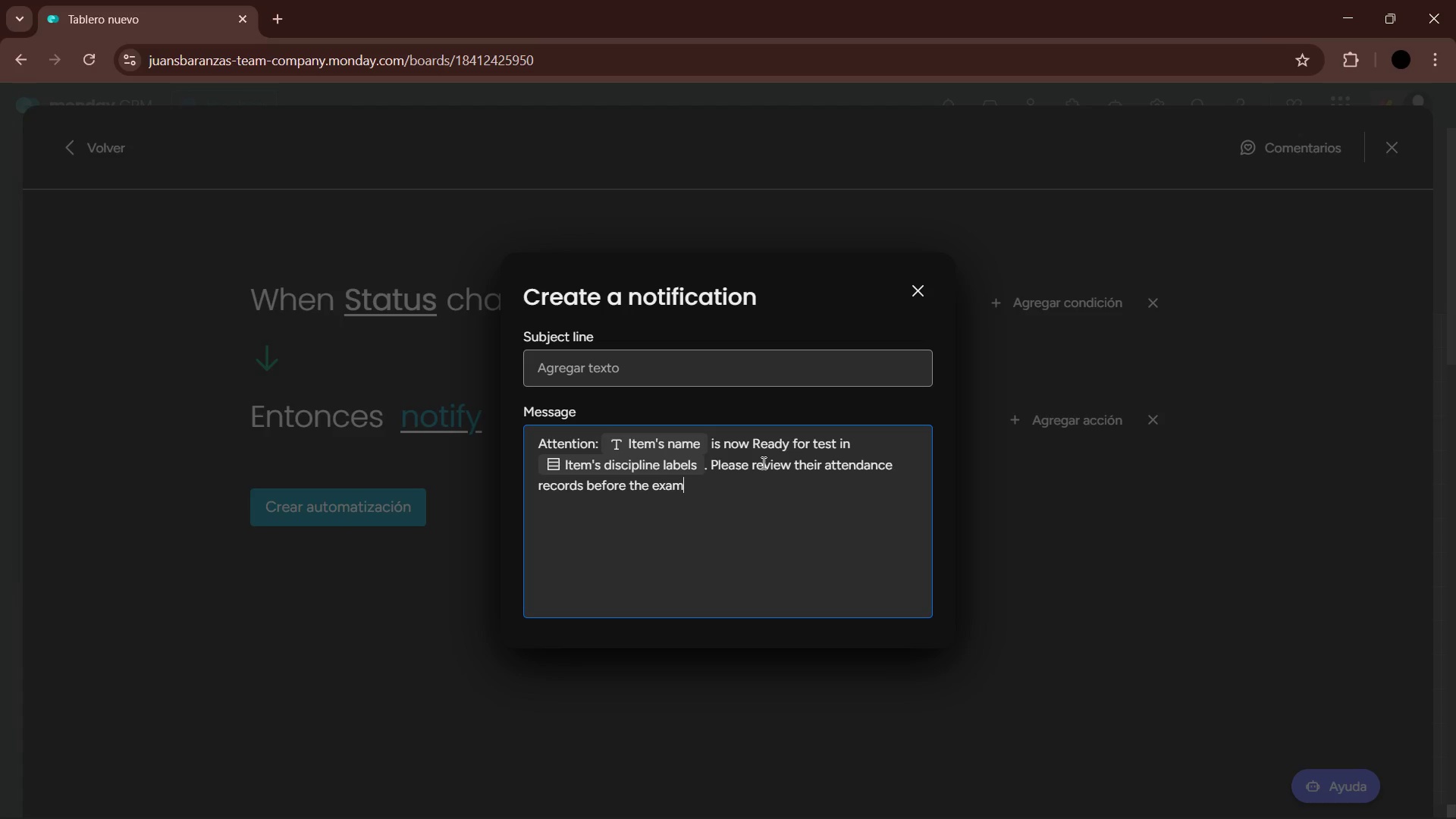 
key(Enter)
 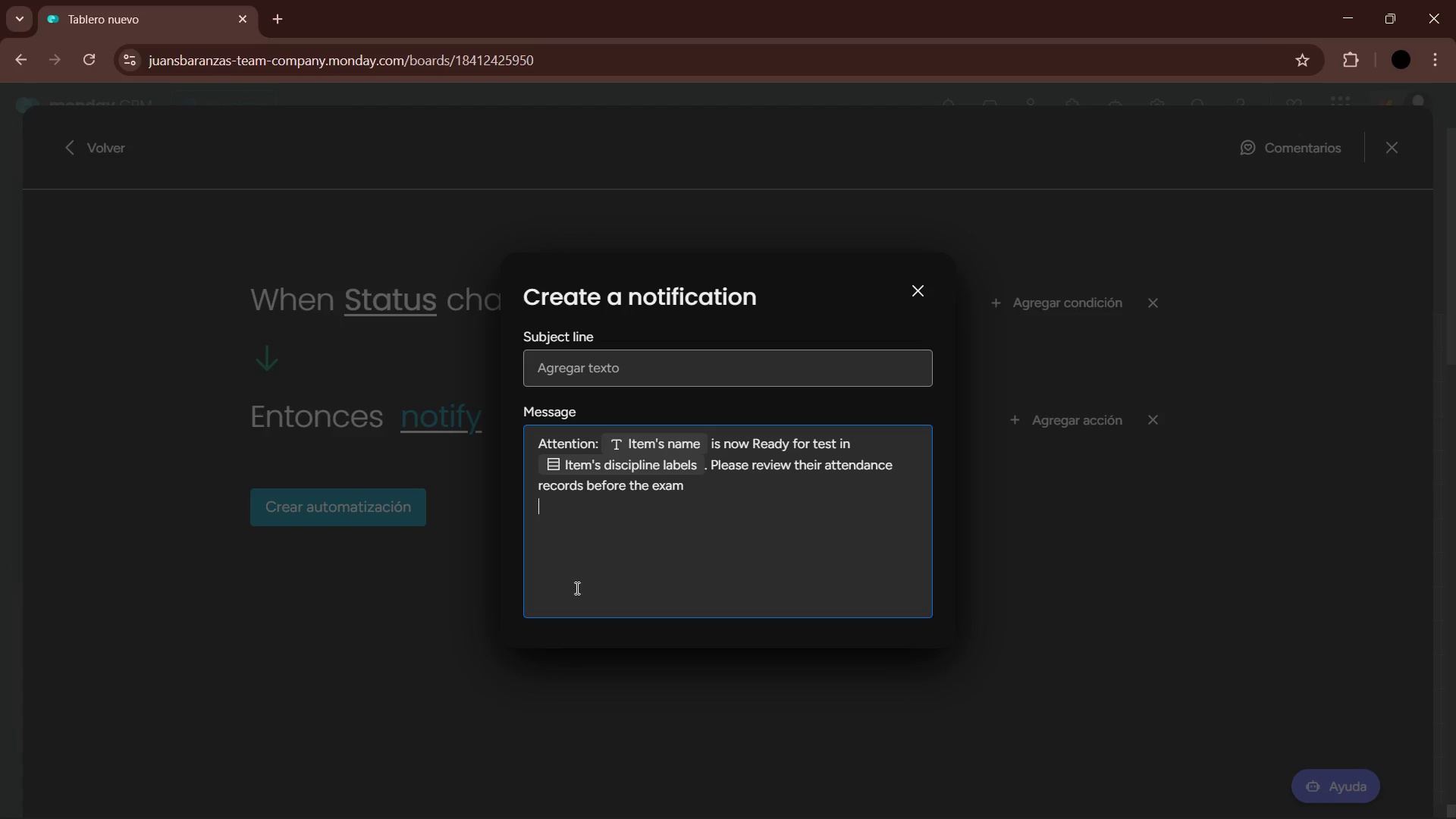 
wait(69.97)
 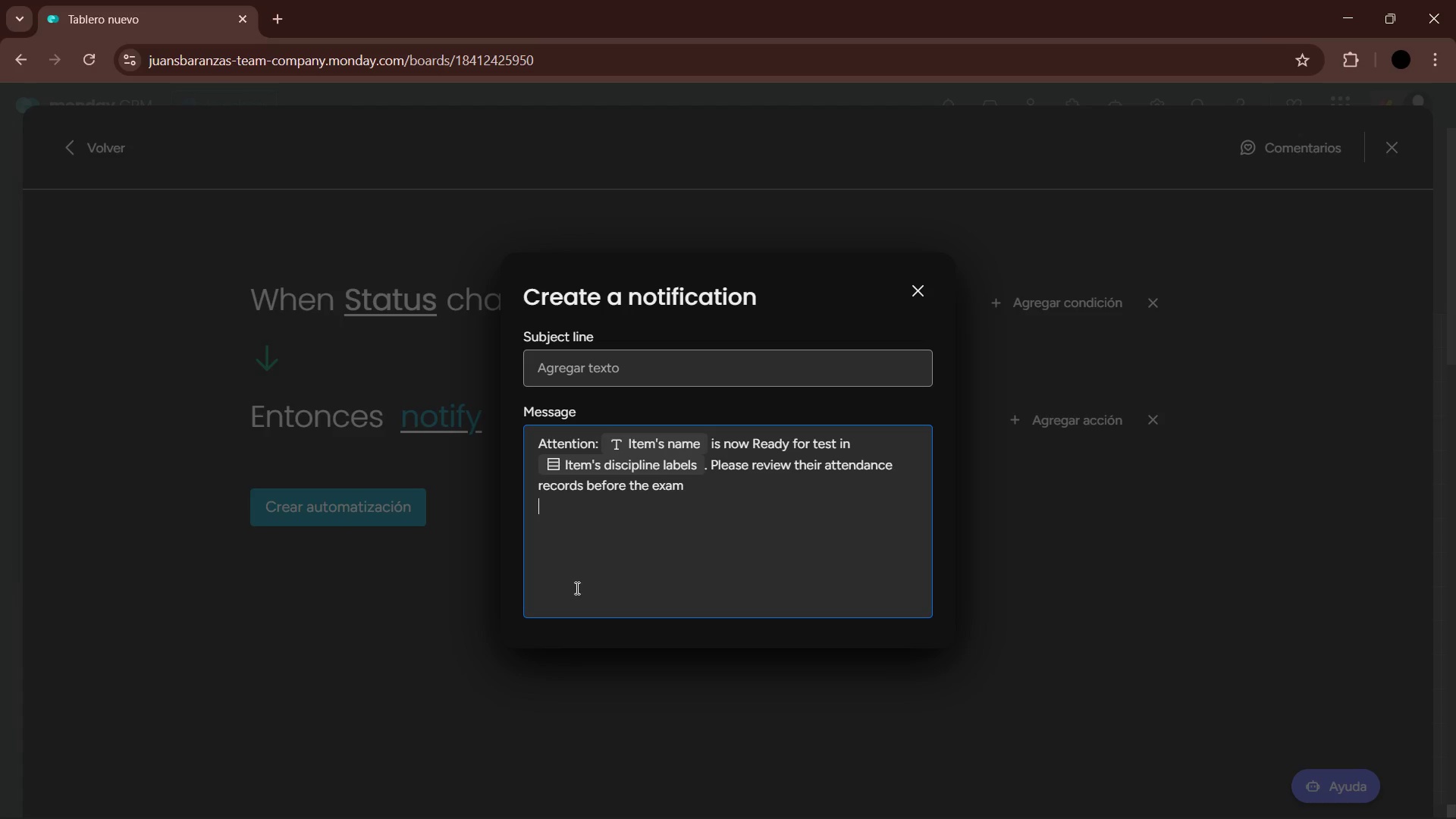 
left_click([1263, 512])
 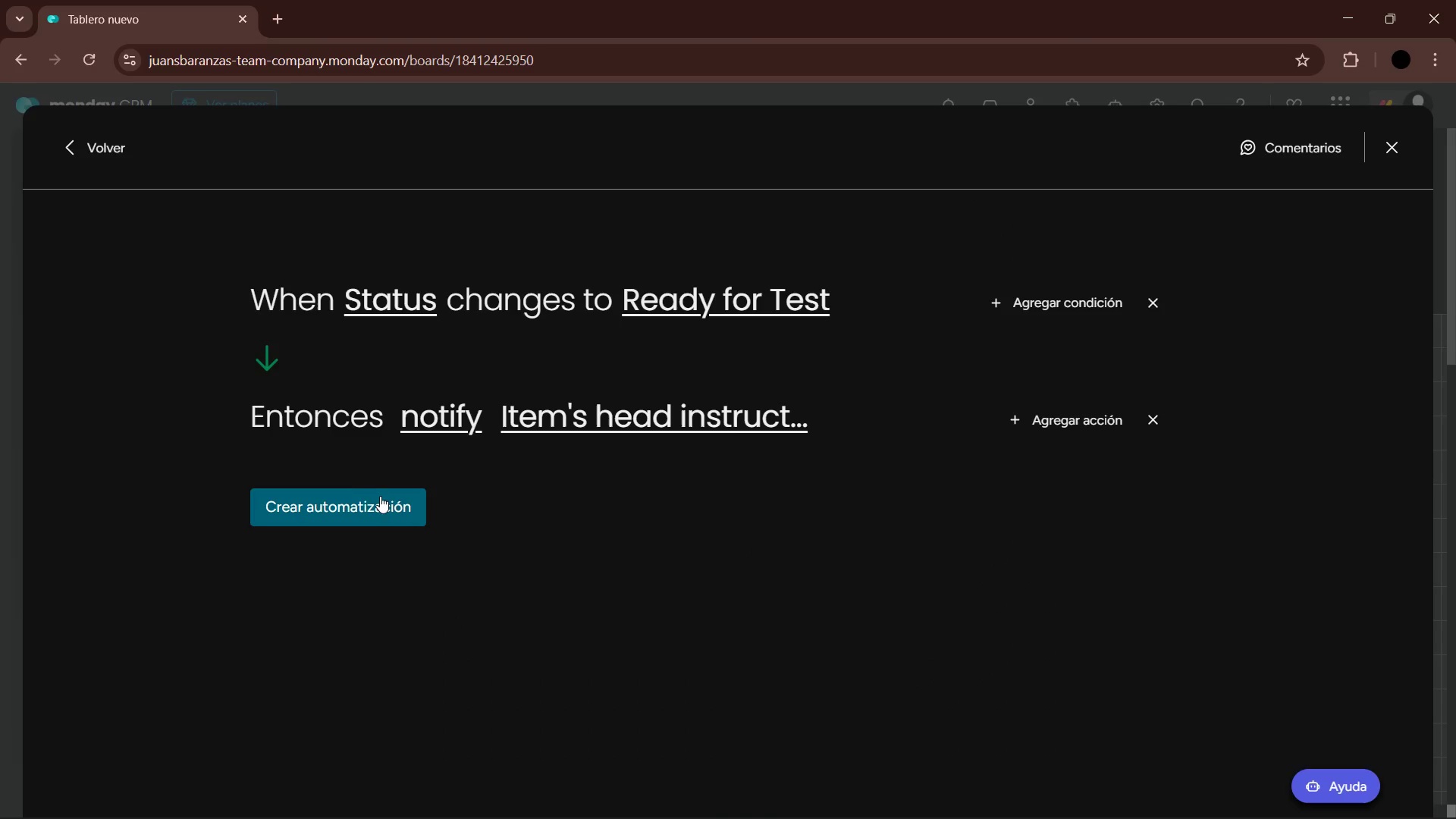 
left_click([373, 493])
 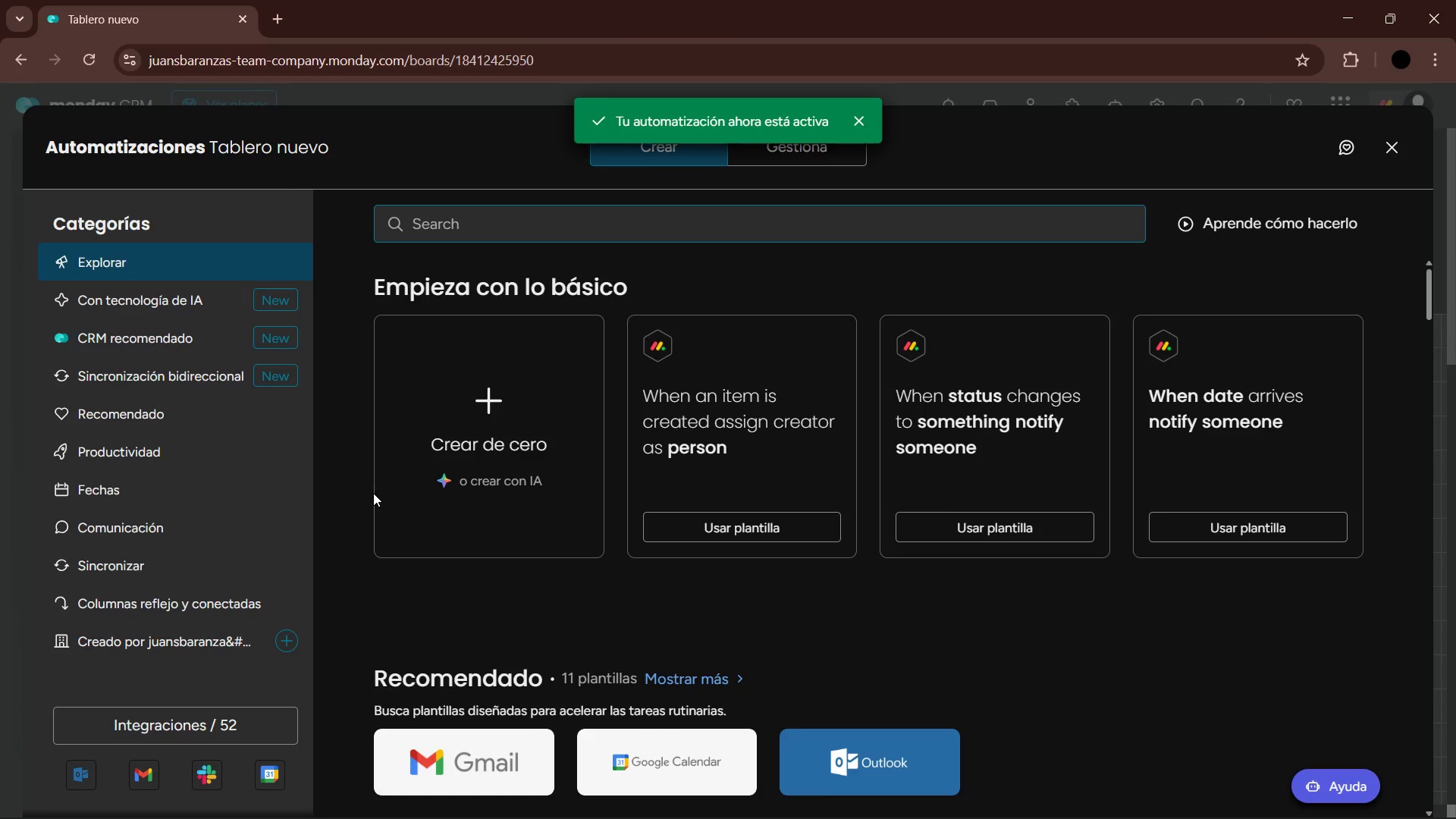 
left_click([472, 468])
 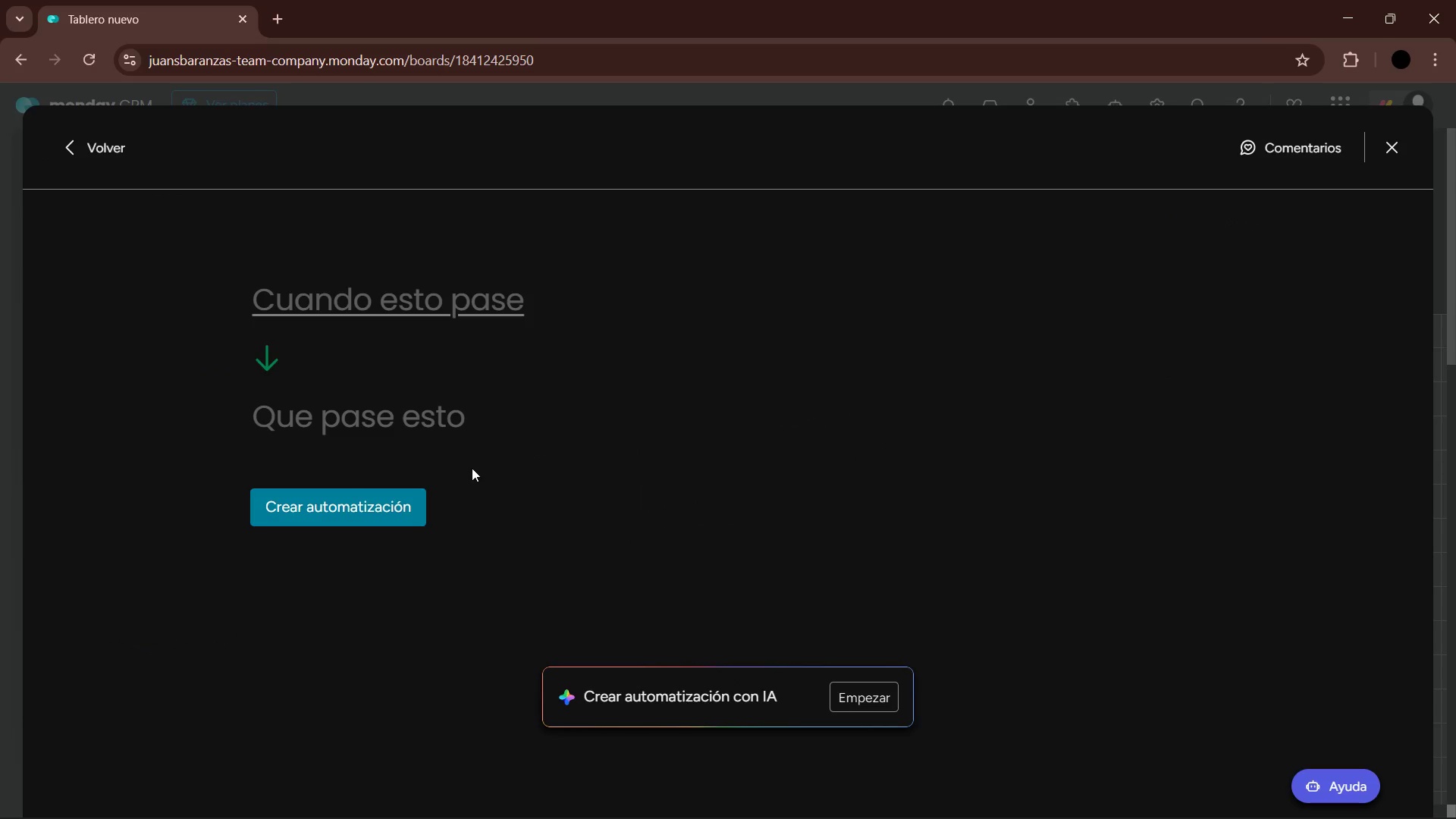 
wait(6.34)
 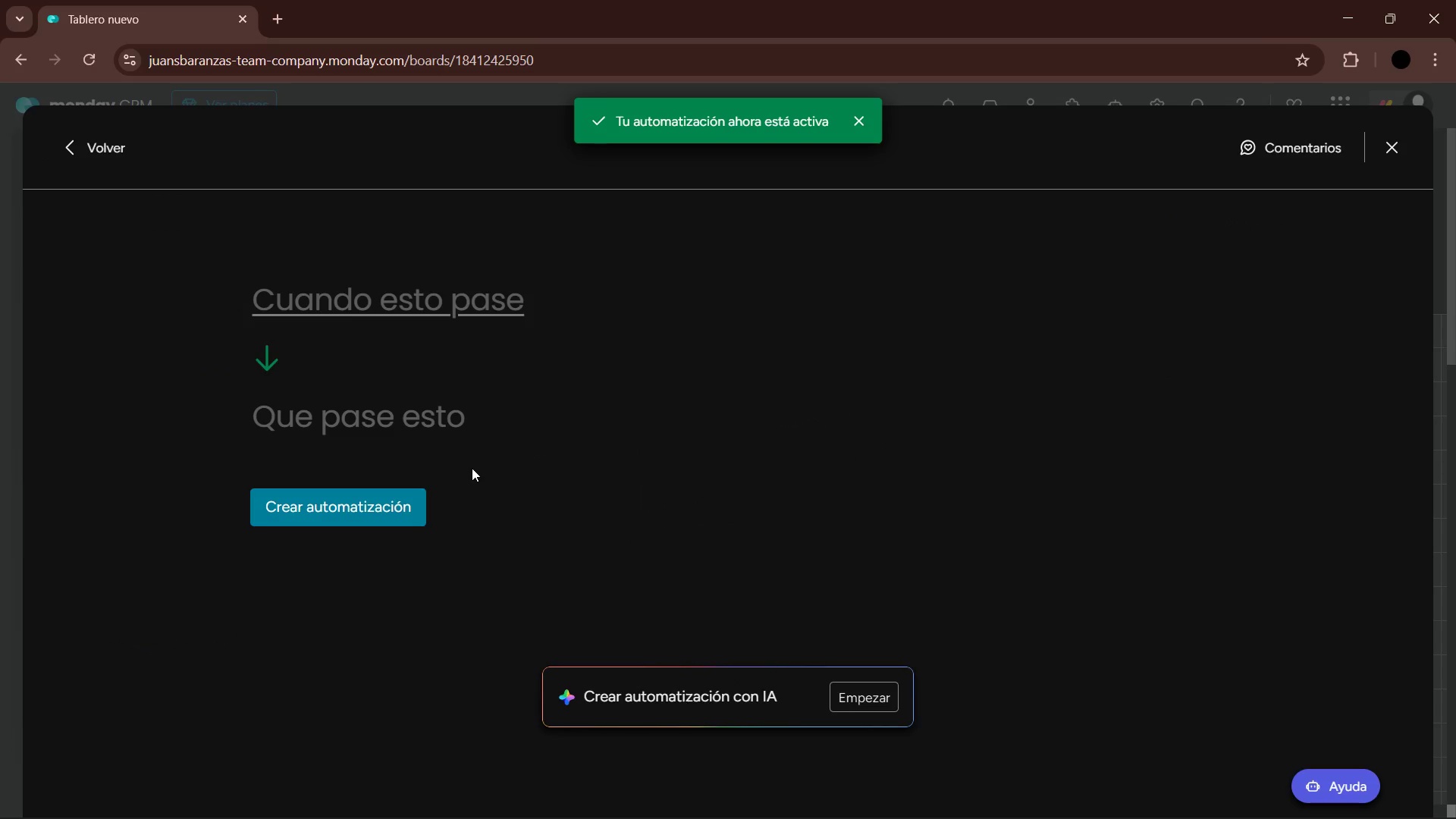 
left_click([404, 300])
 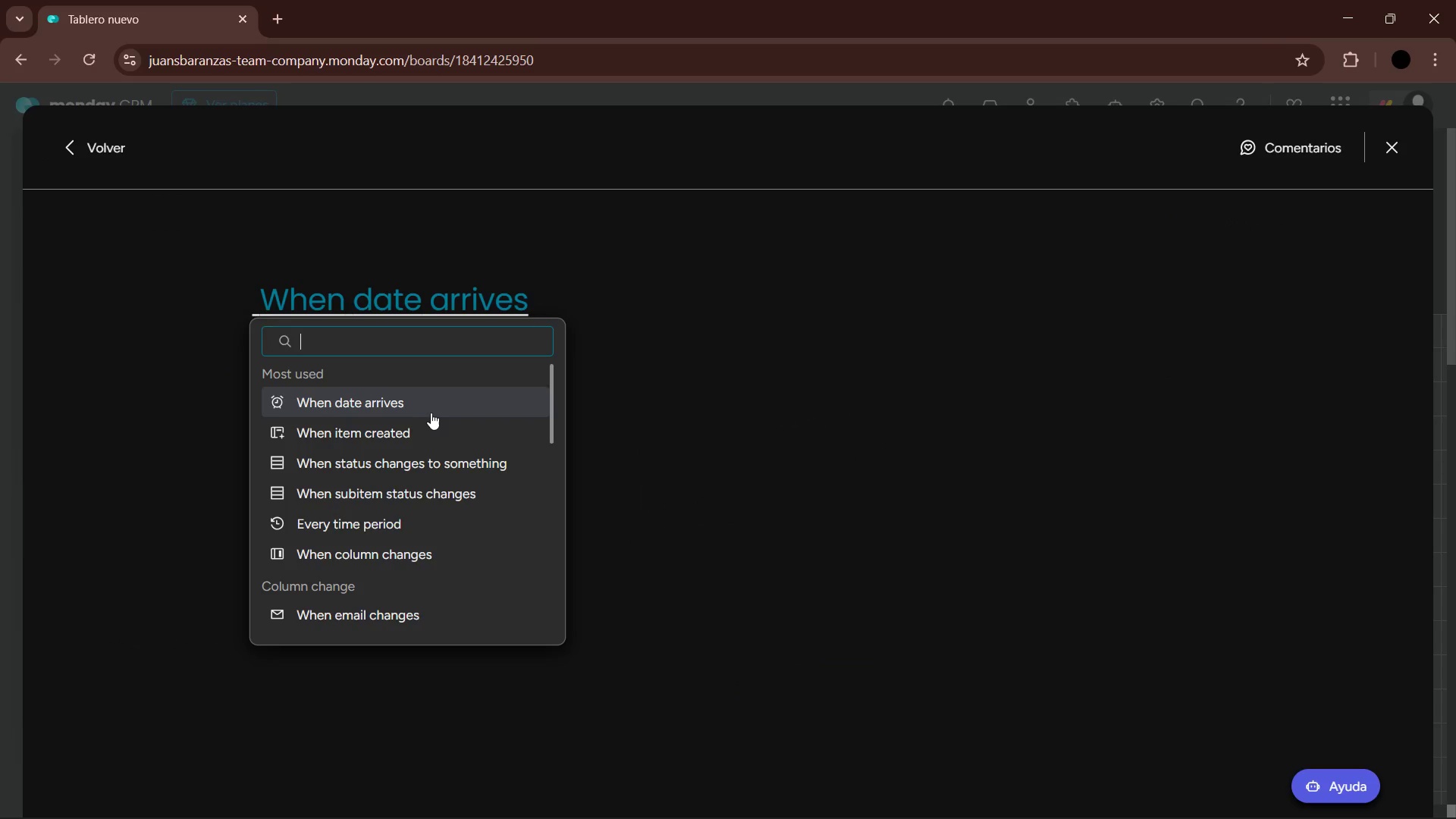 
left_click([1389, 143])
 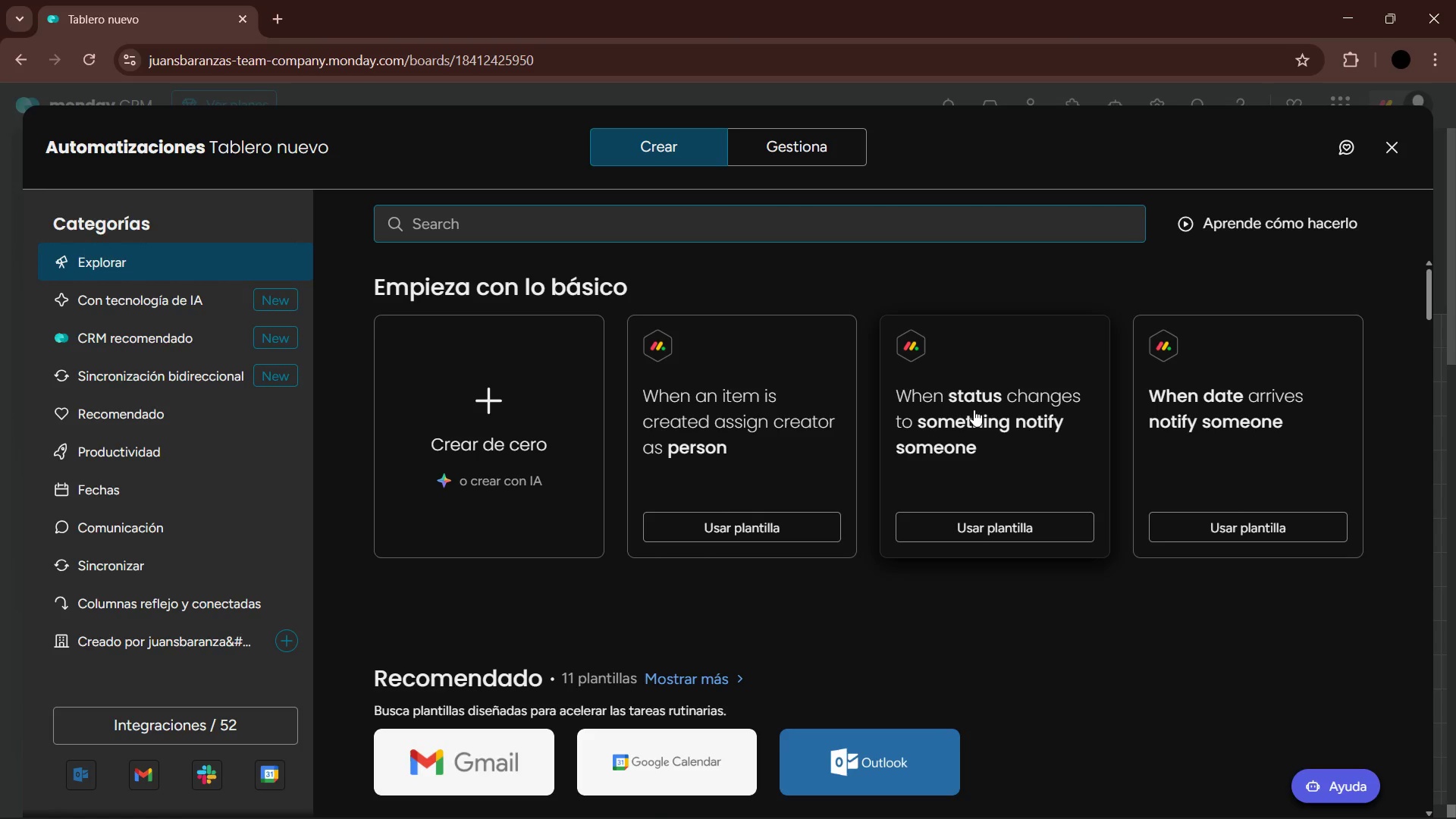 
scroll: coordinate [857, 464], scroll_direction: down, amount: 2.0
 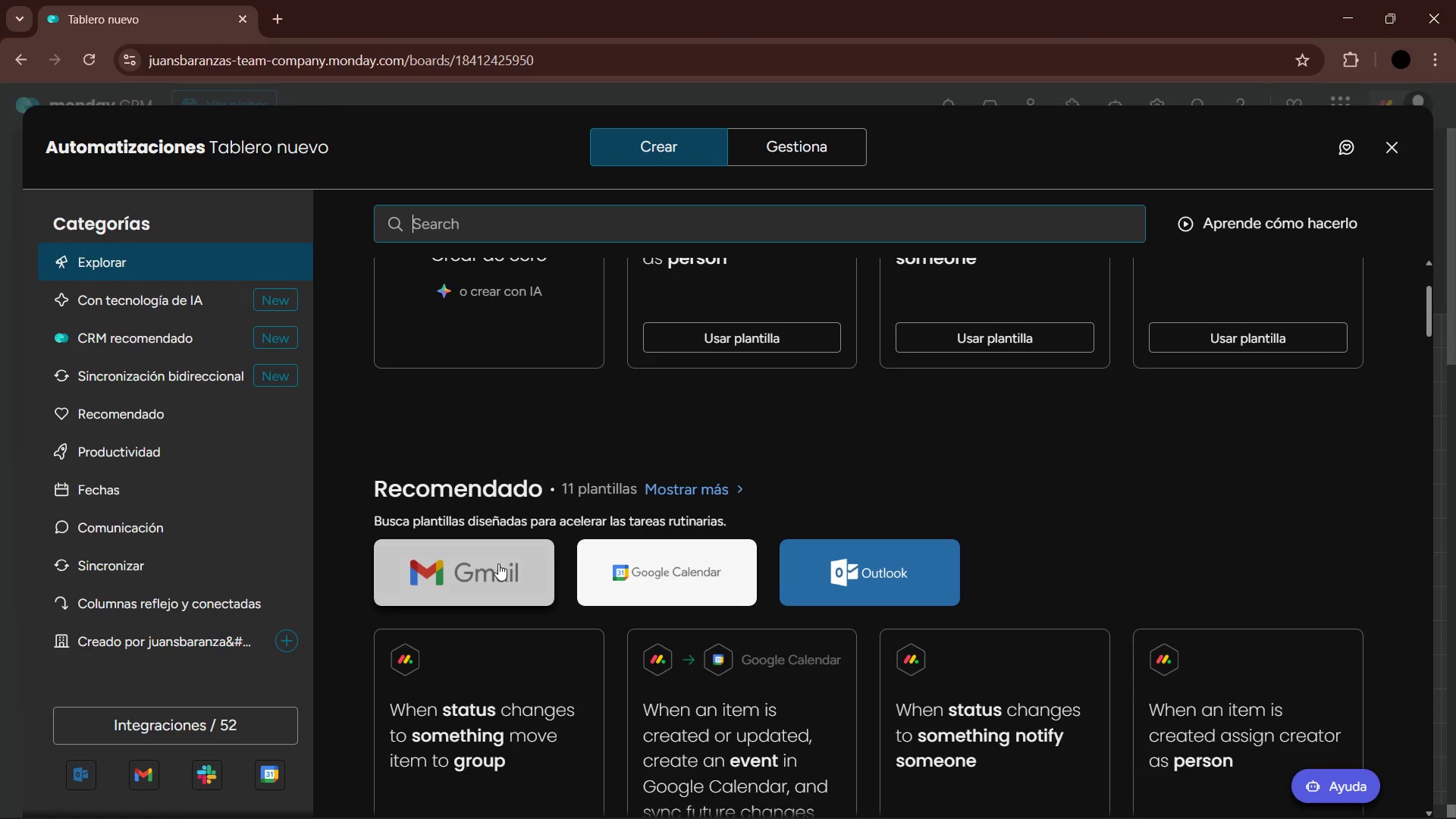 
left_click([498, 563])
 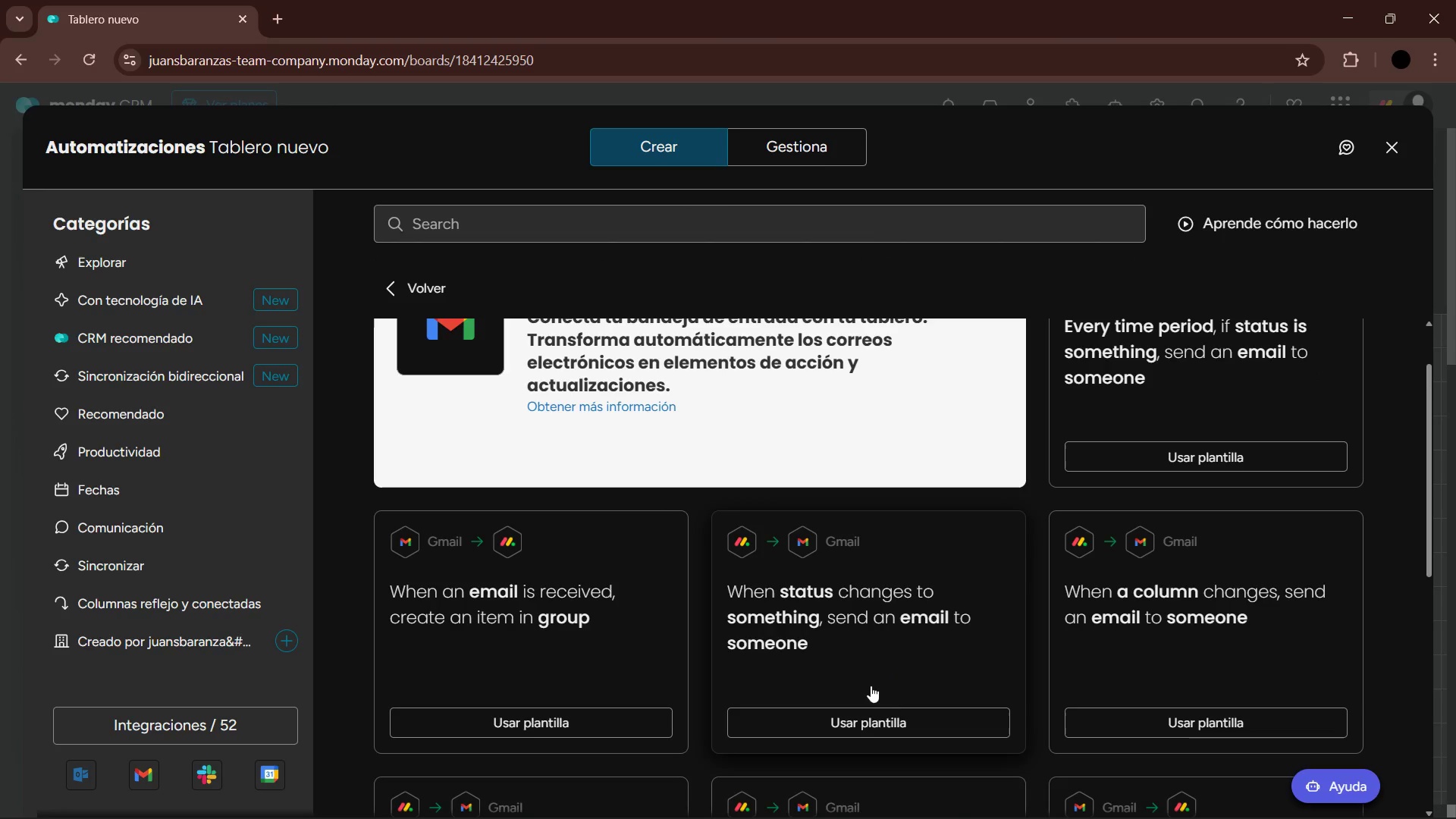 
left_click([878, 727])
 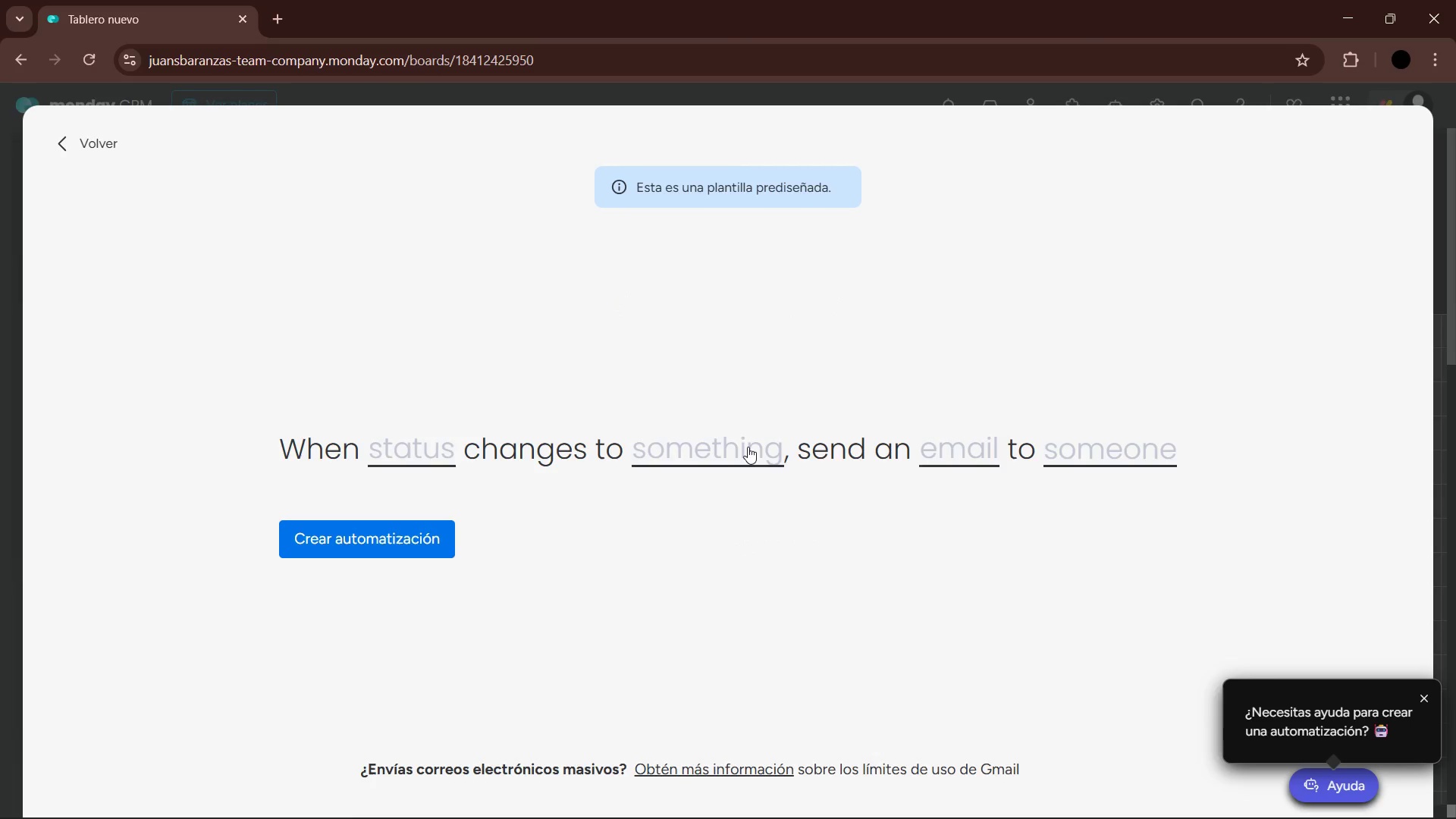 
left_click([437, 451])
 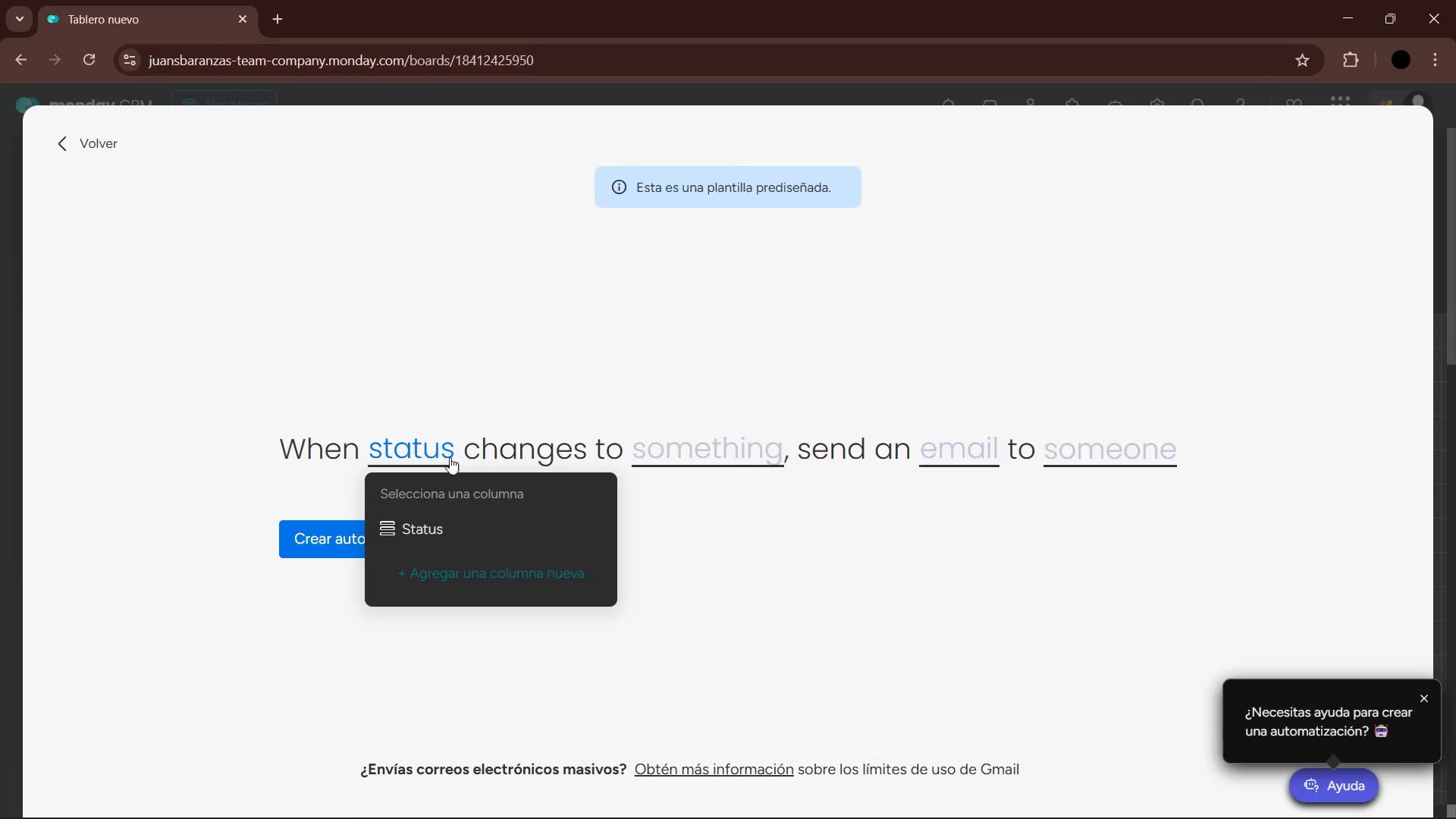 
left_click([466, 528])
 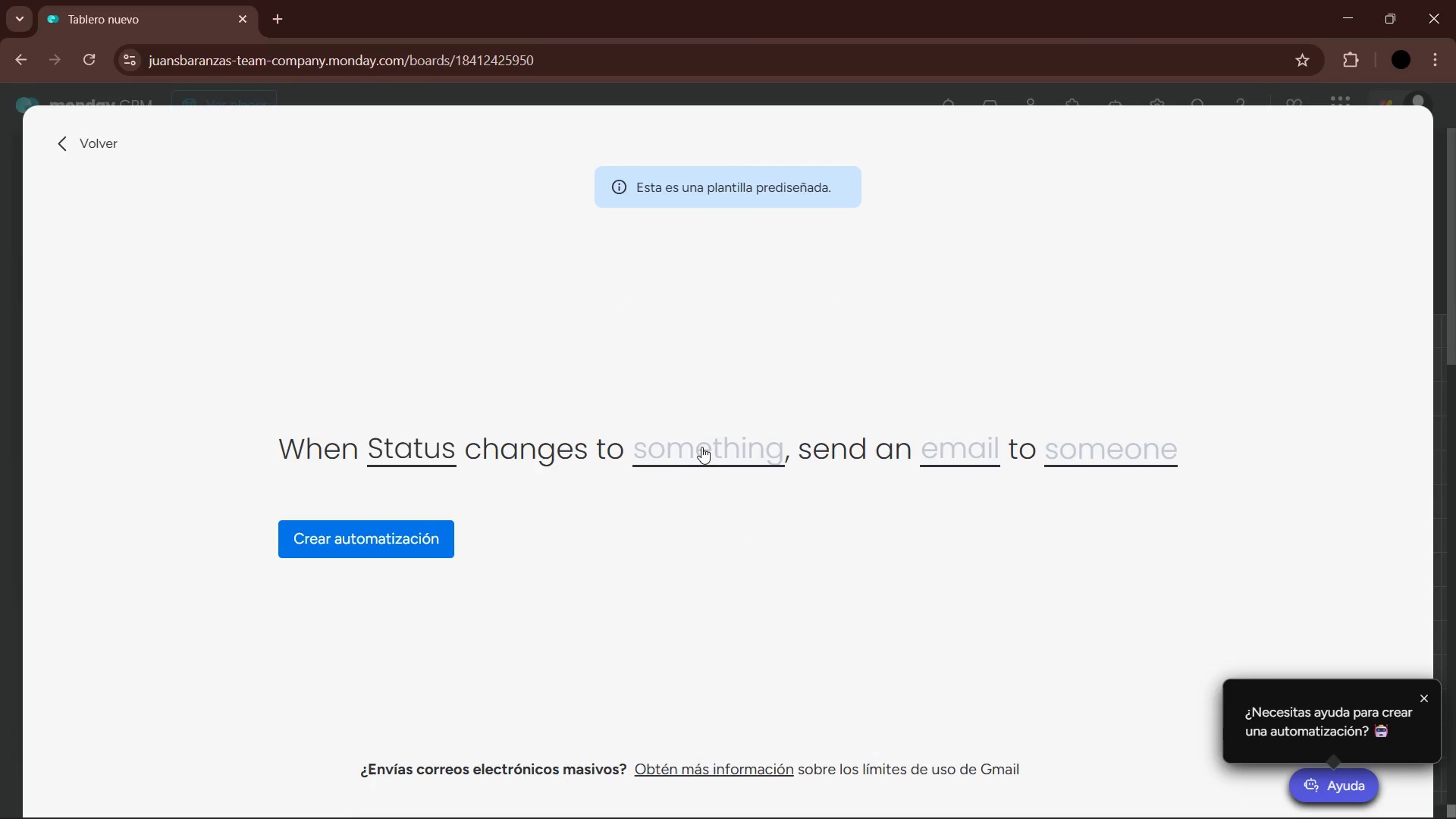 
left_click([701, 445])
 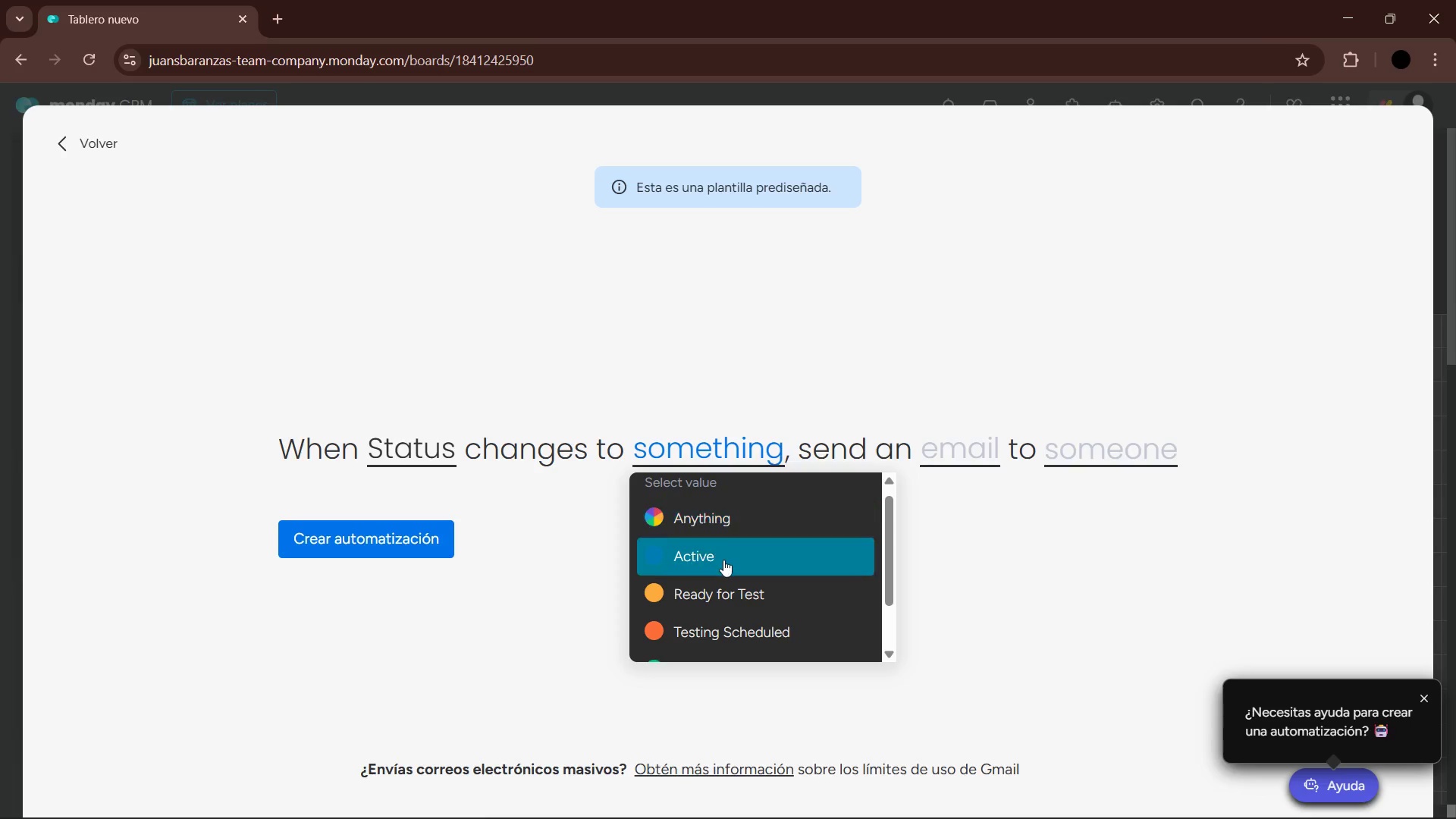 
scroll: coordinate [717, 566], scroll_direction: down, amount: 5.0
 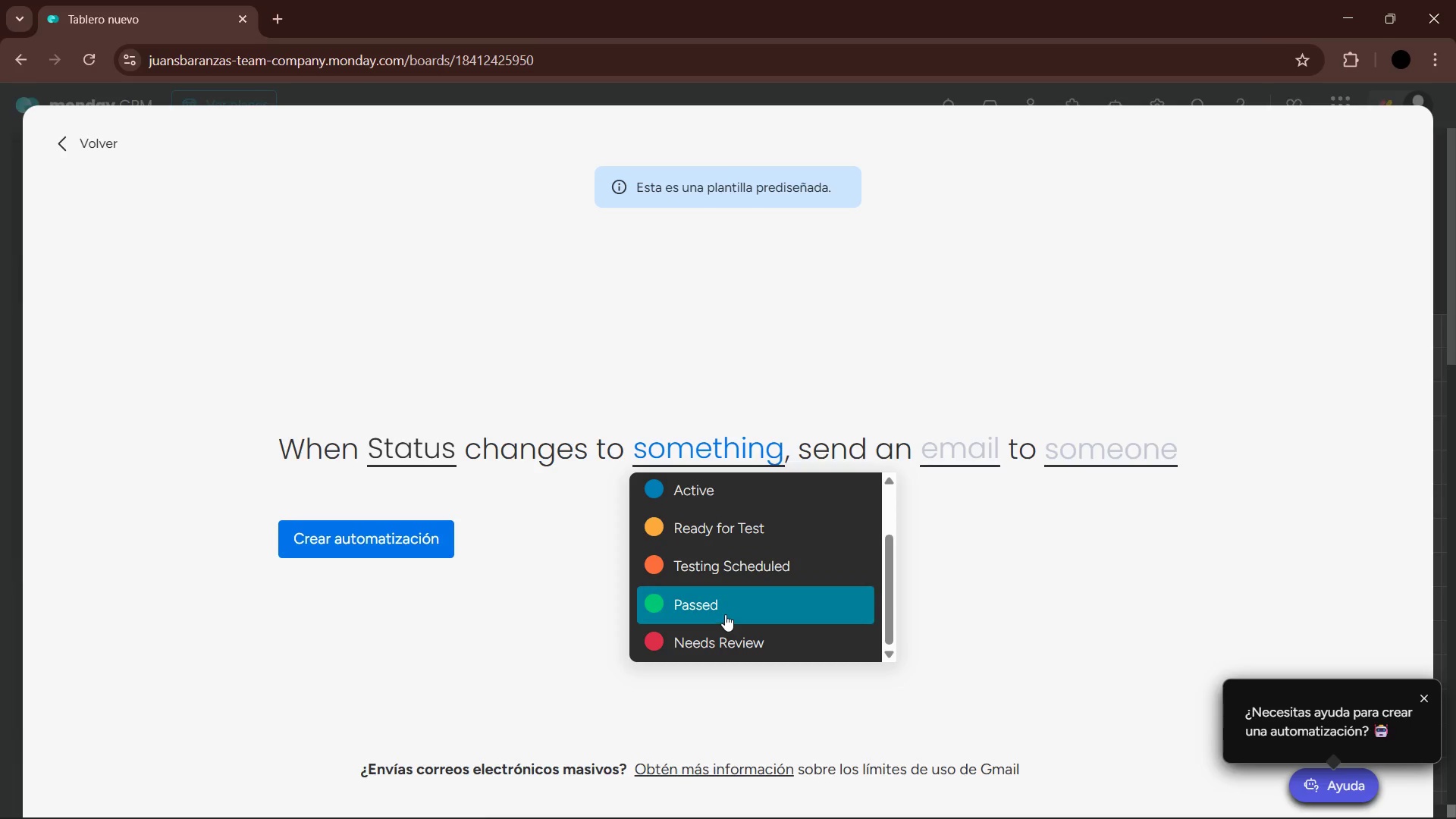 
left_click([723, 607])
 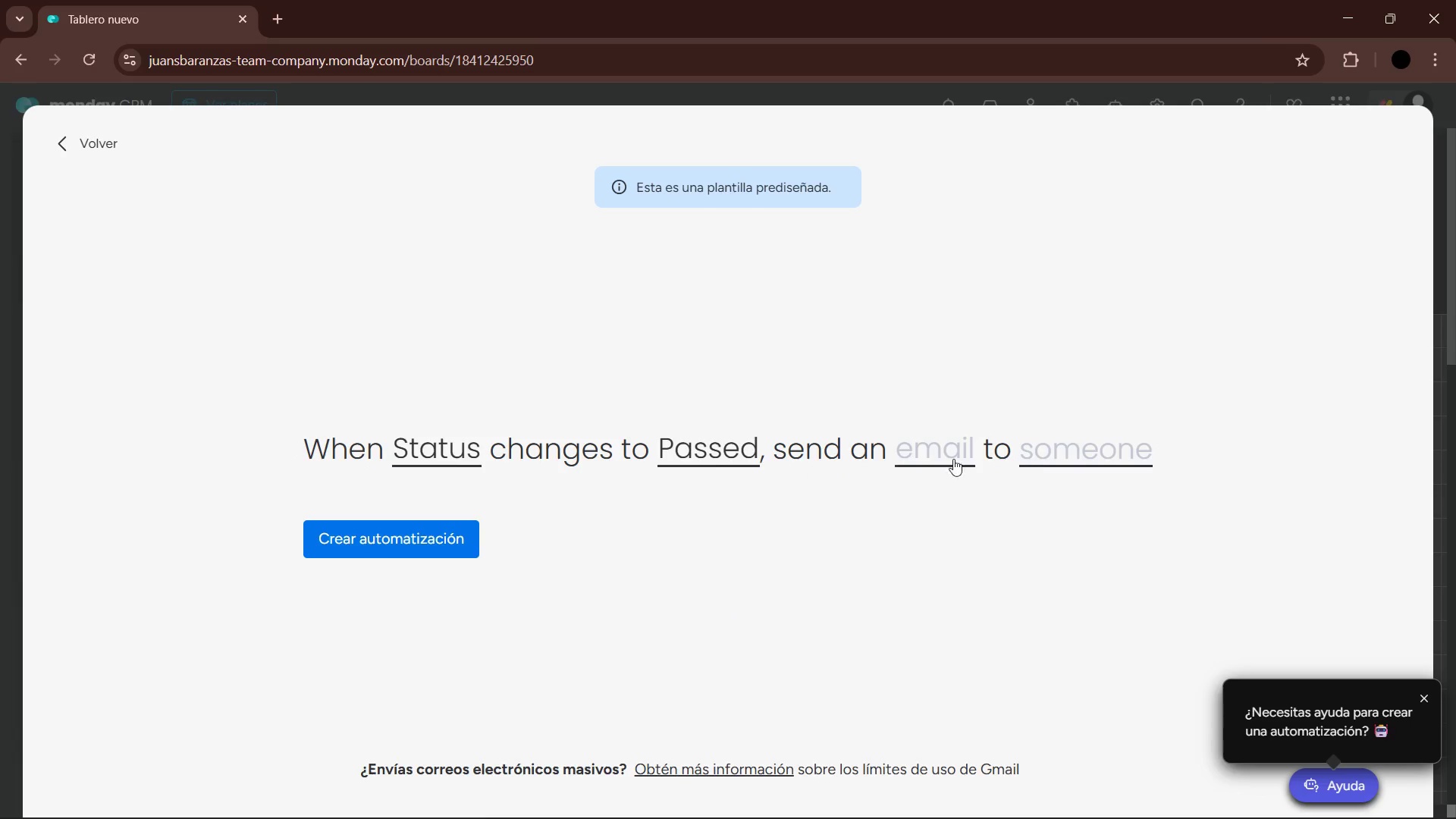 
left_click([922, 455])
 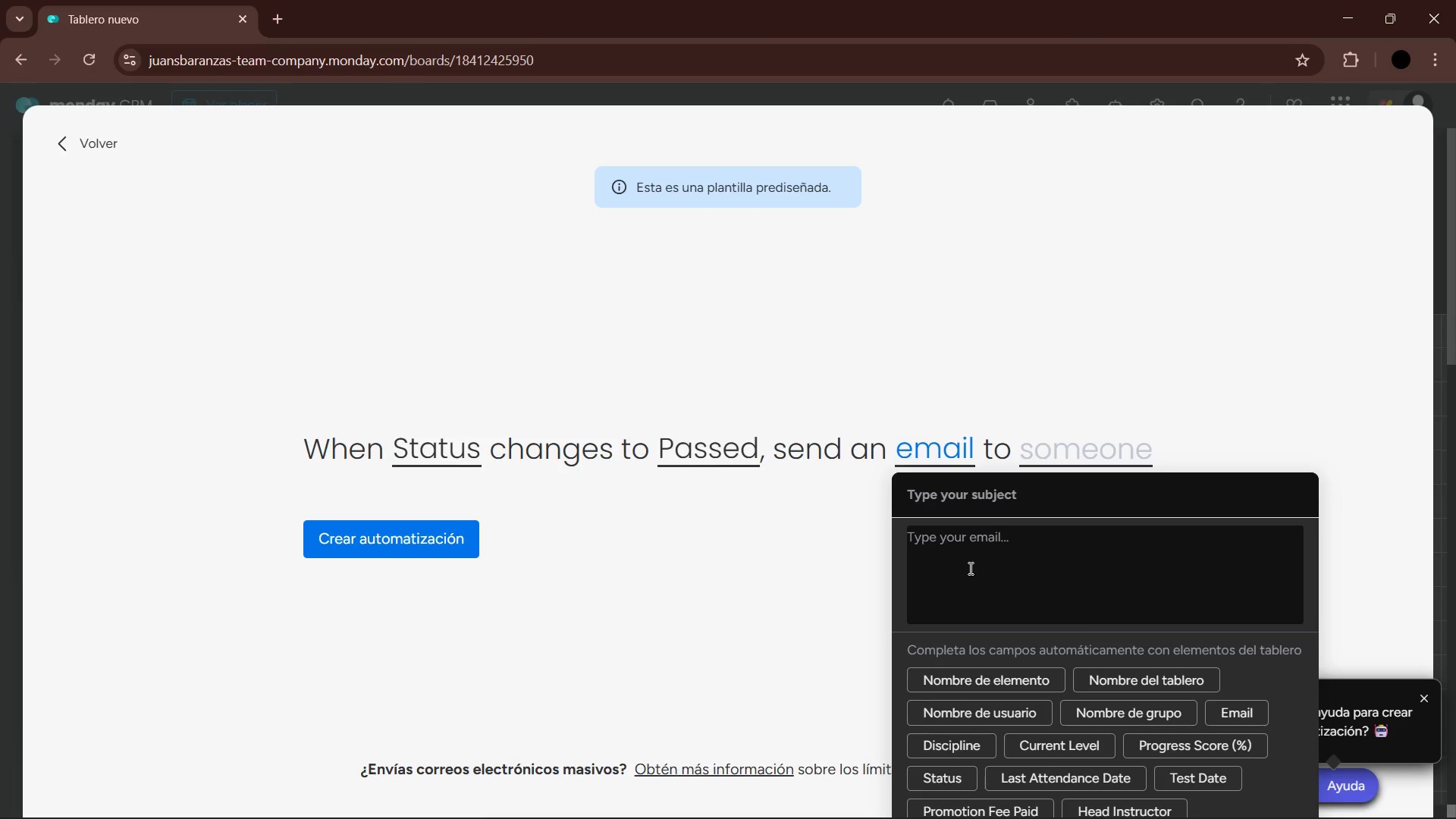 
left_click([1075, 450])
 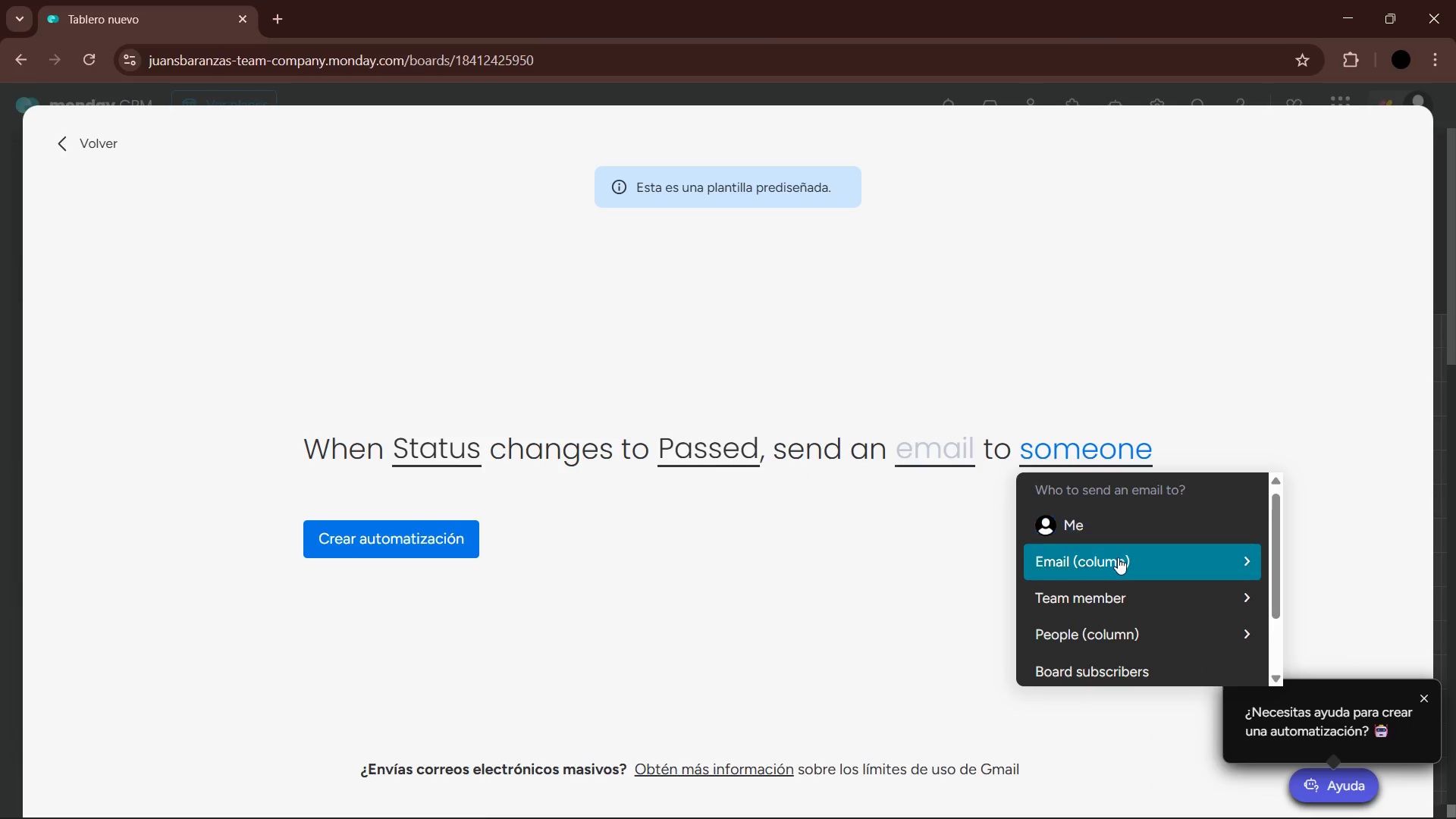 
left_click([1119, 557])
 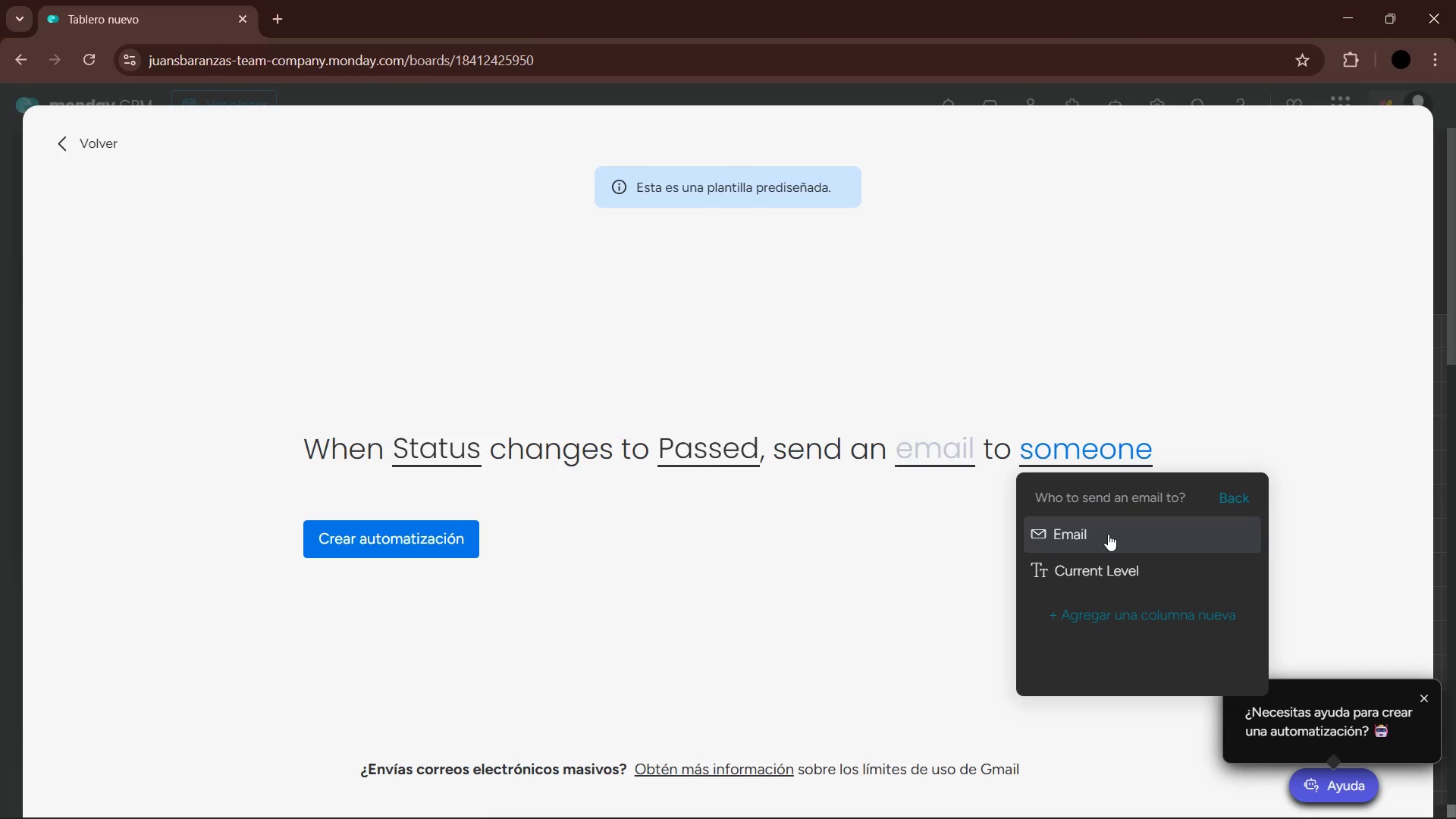 
left_click([1108, 534])
 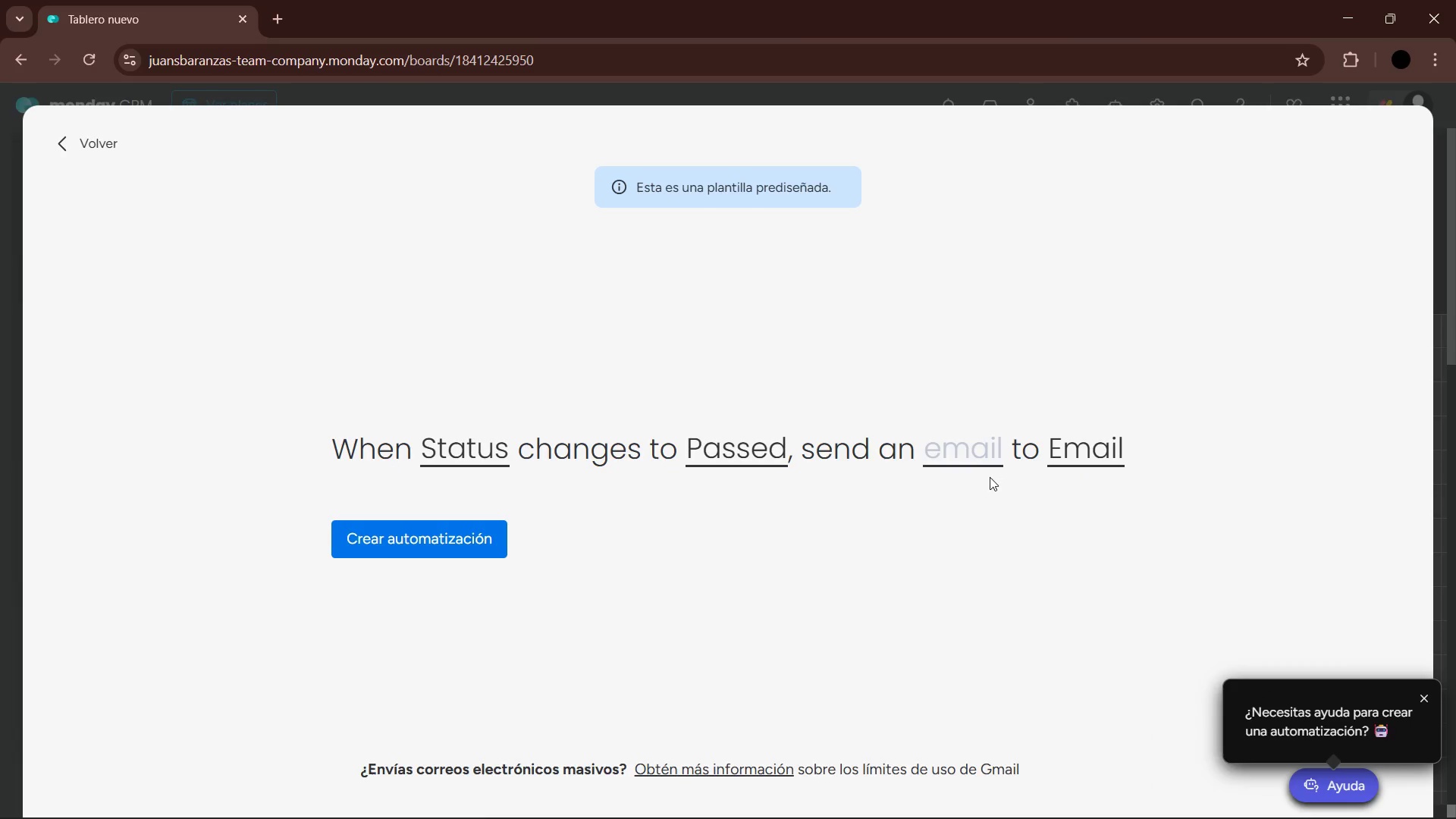 
left_click([993, 457])
 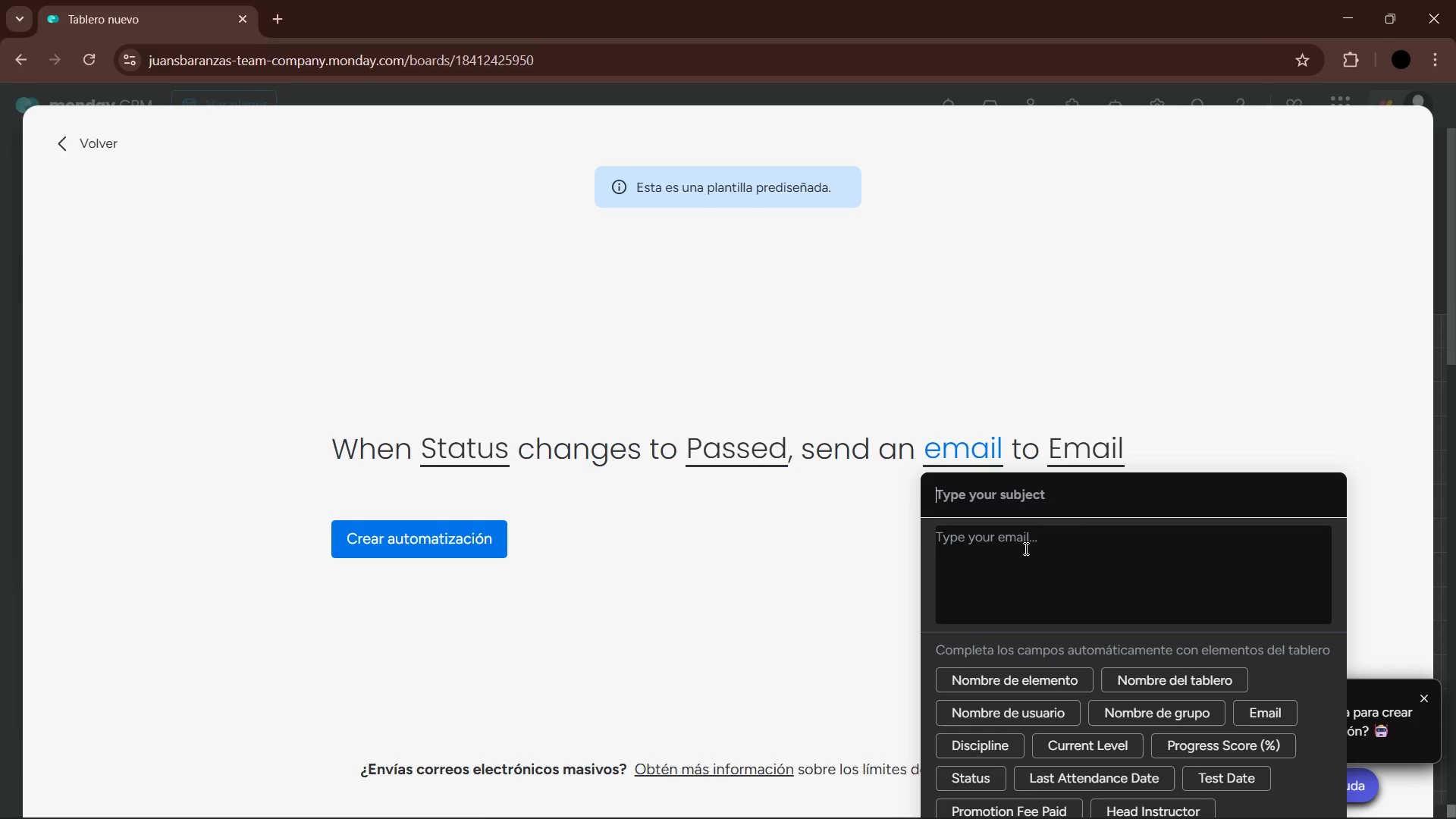 
wait(10.0)
 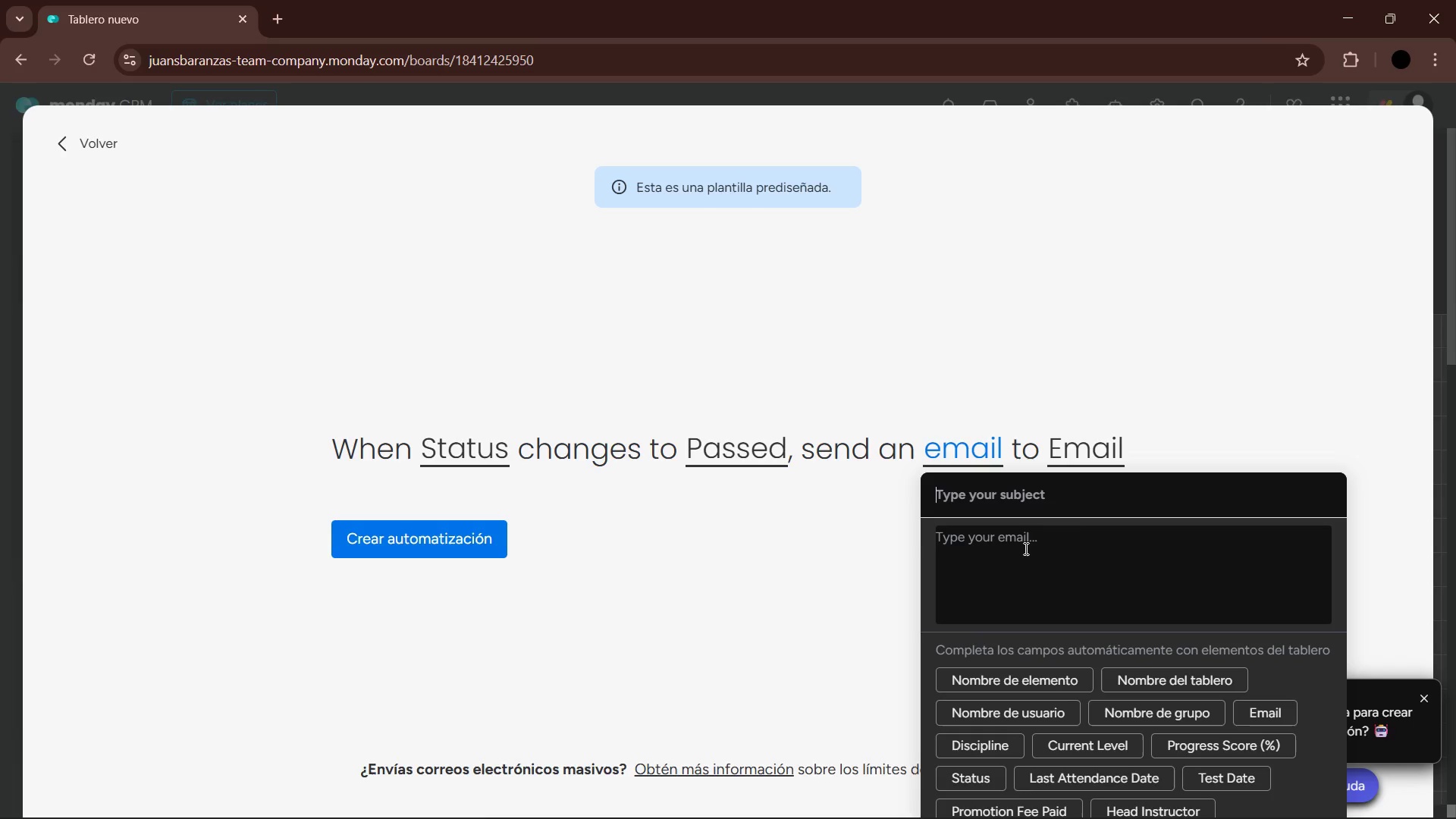 
left_click([1015, 492])
 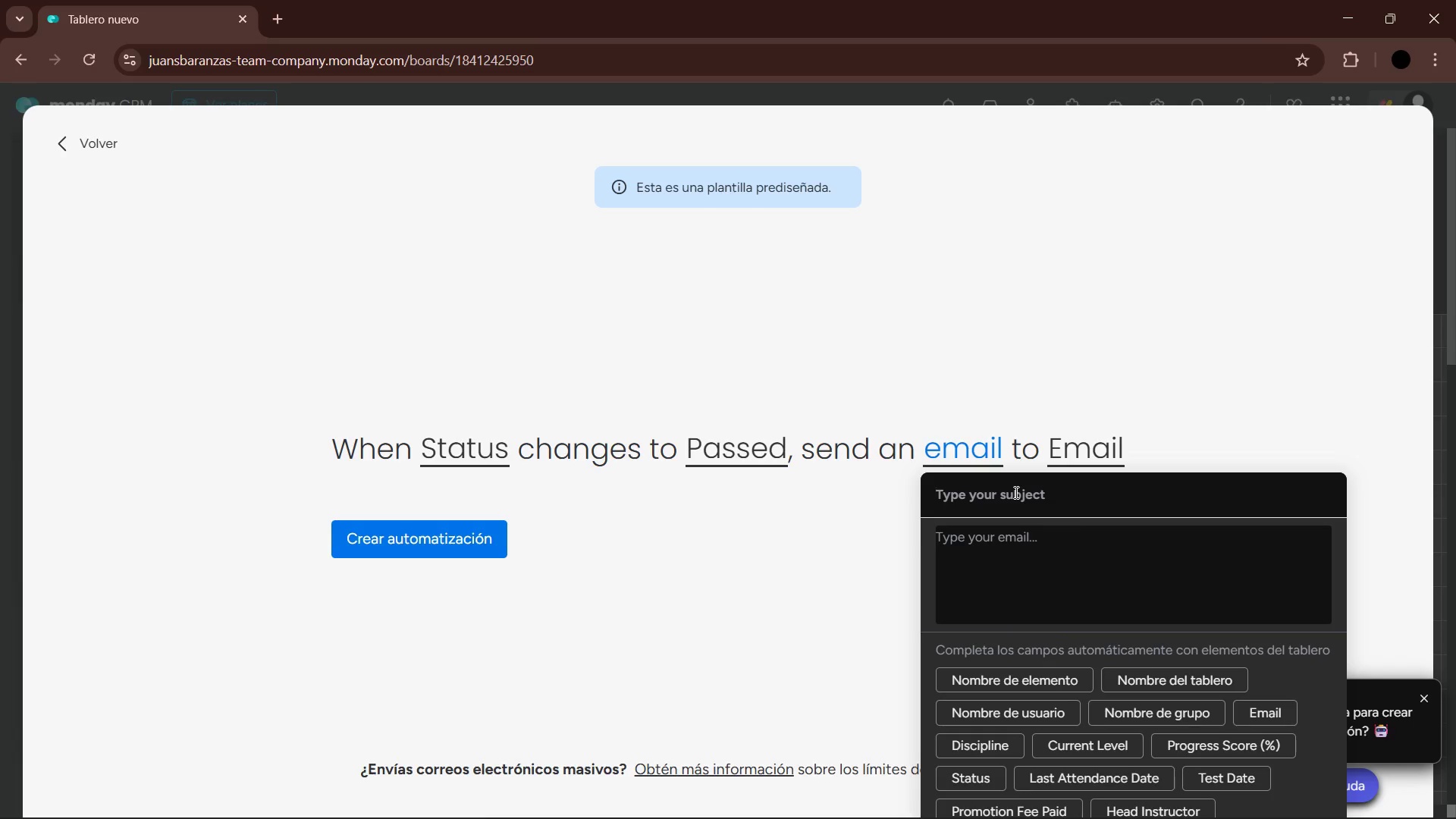 
type(Congratulations! New Rank Achievement at Urban Groove)
 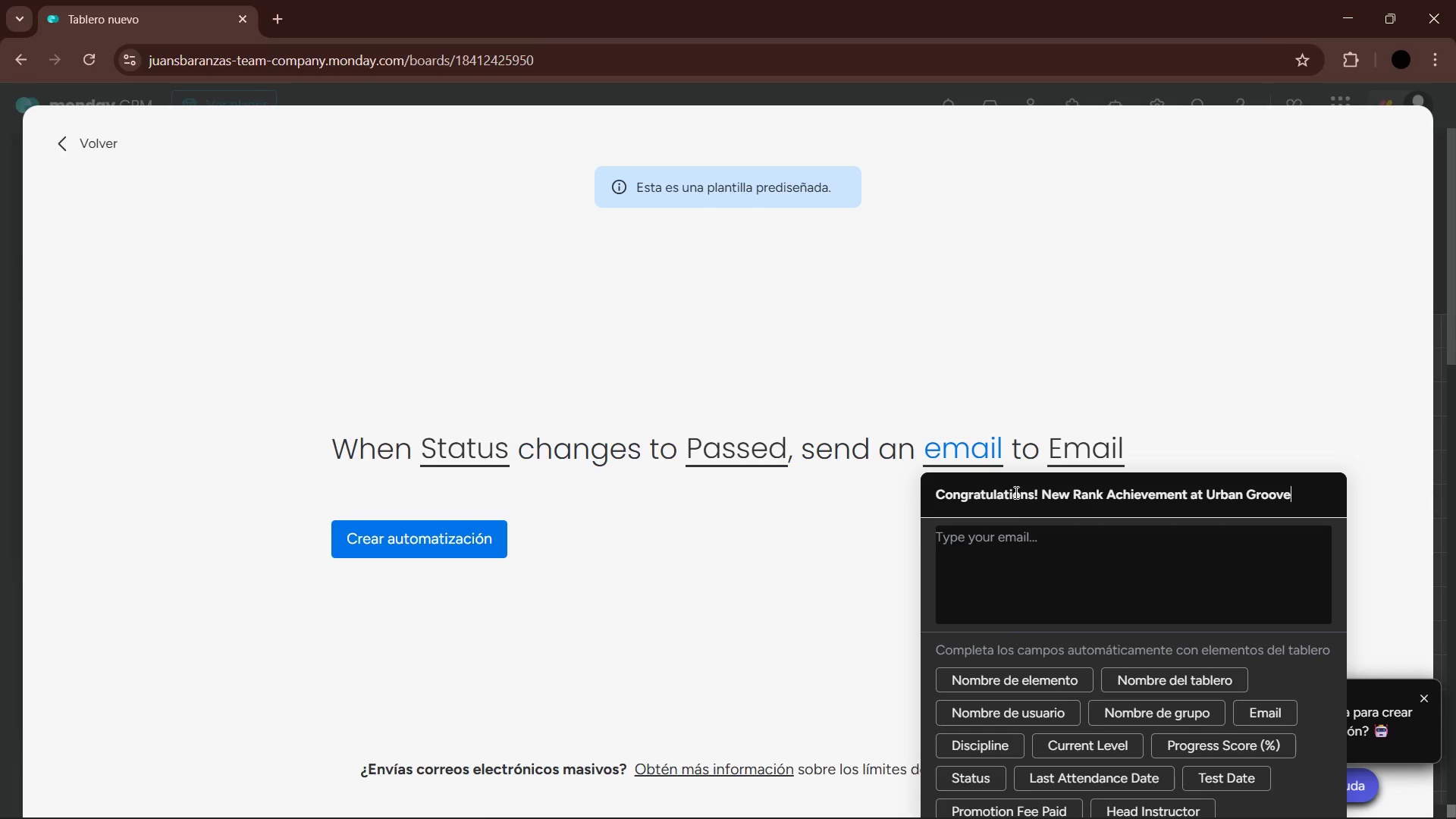 
left_click([1013, 585])
 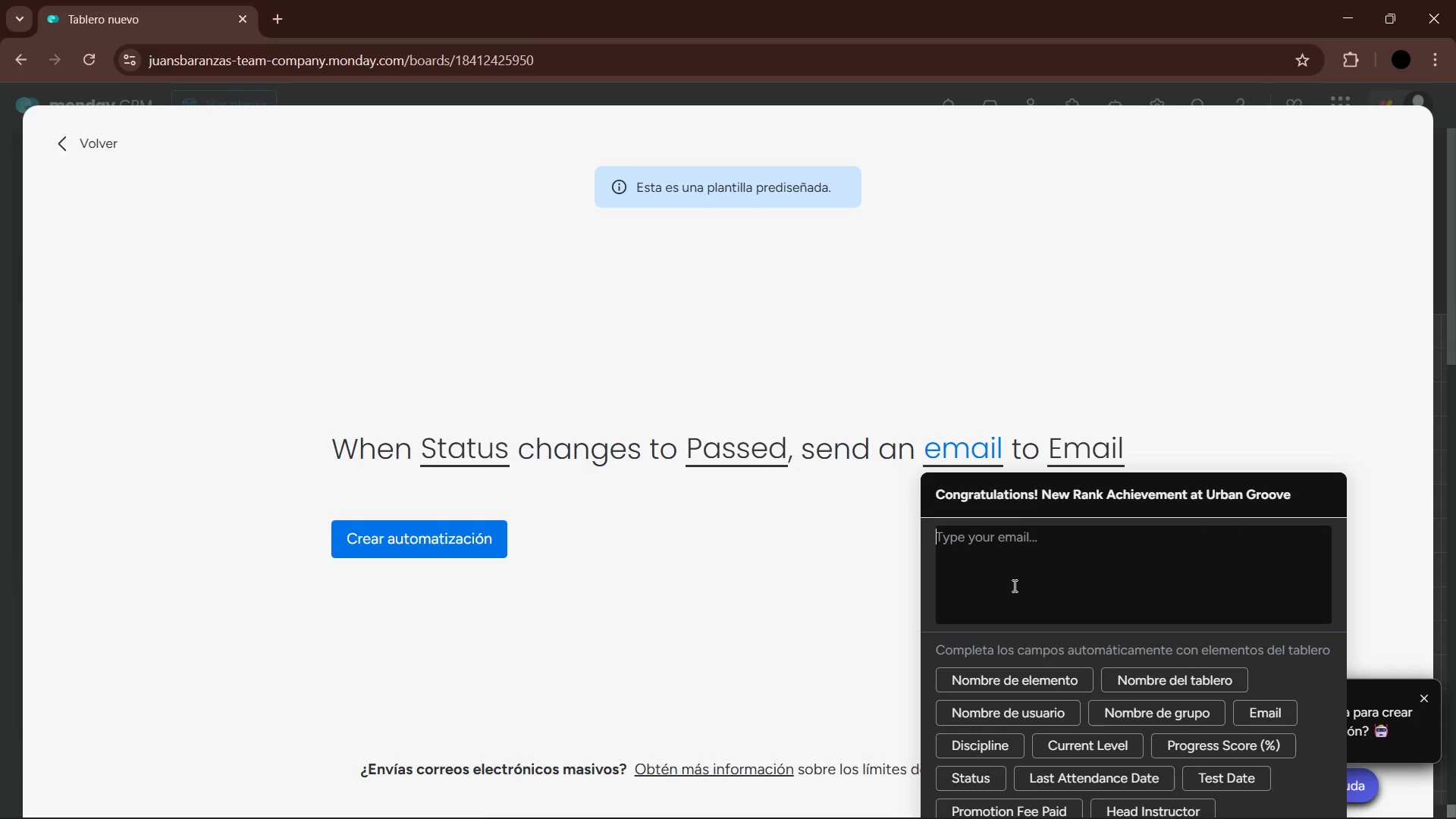 
wait(5.86)
 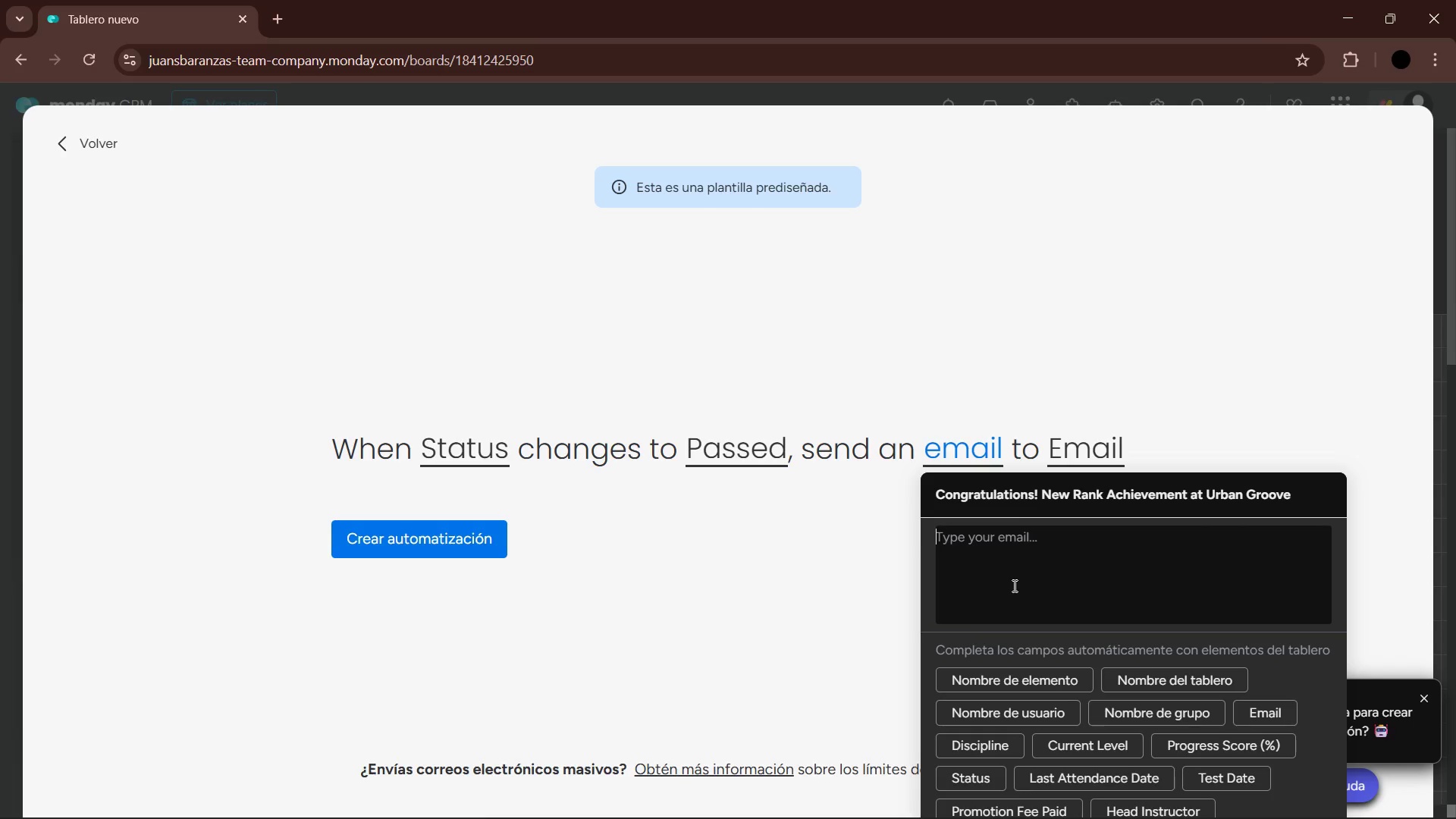 
key(CapsLock)
 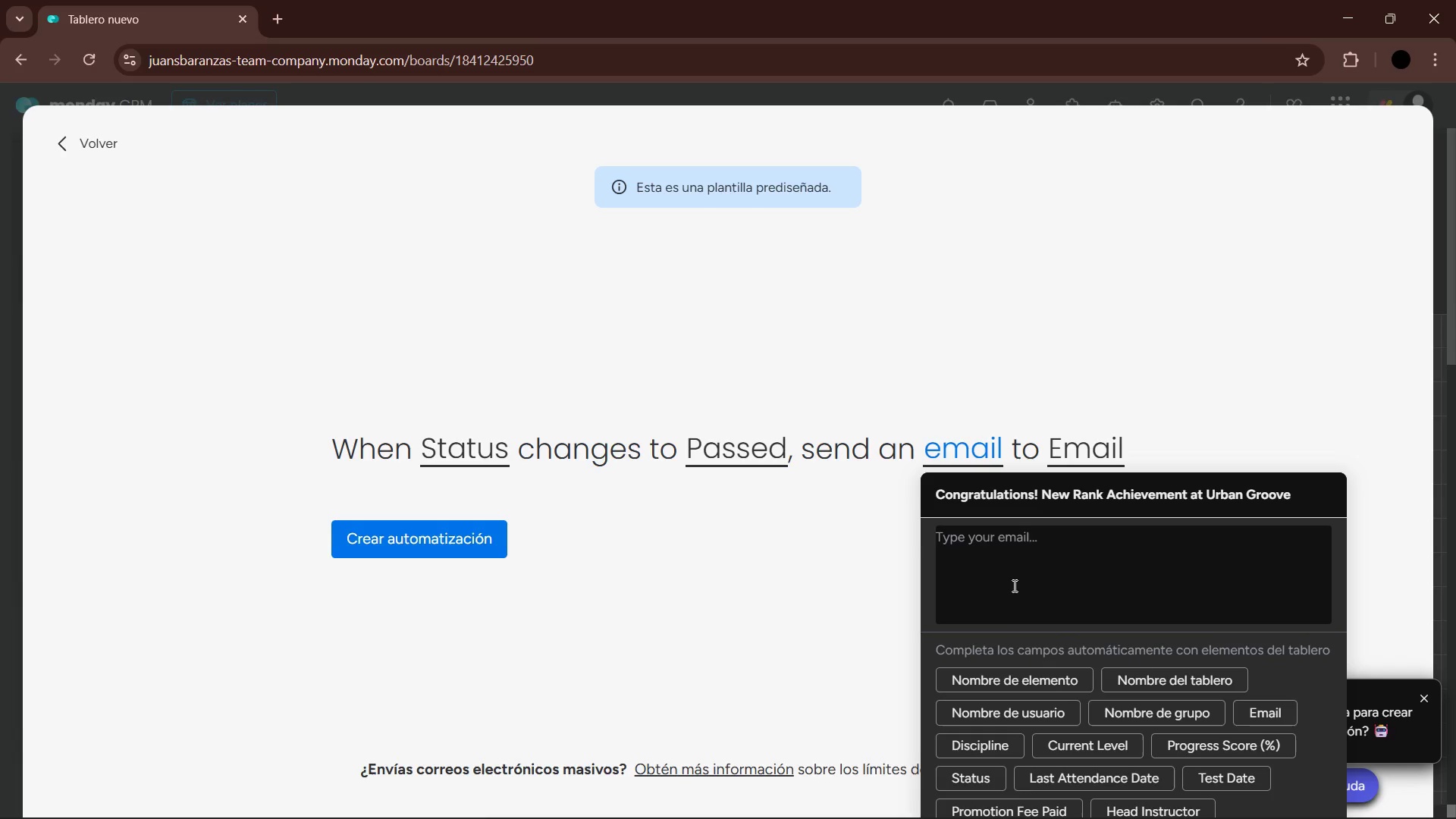 
key(H)
 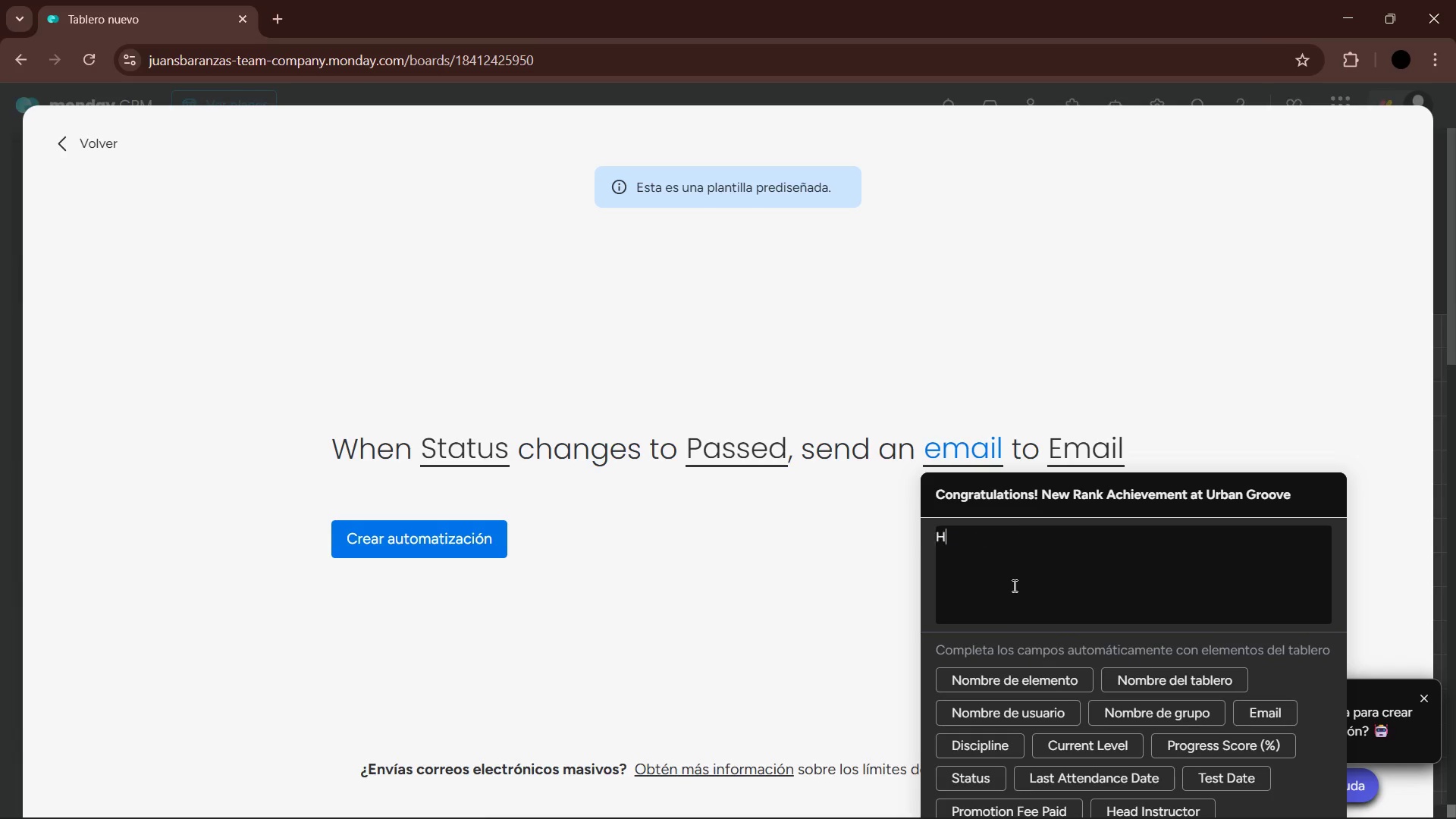 
key(CapsLock)
 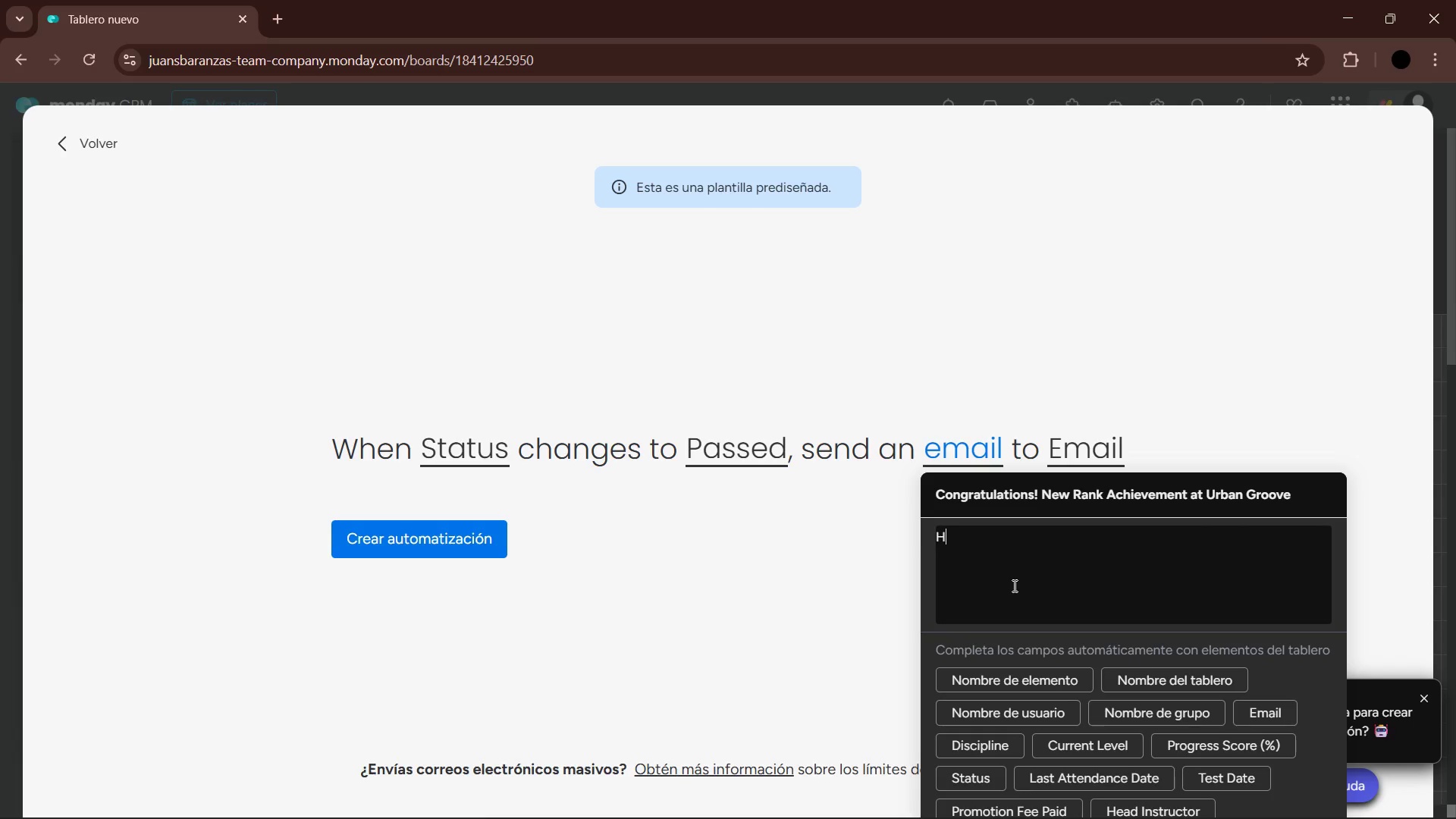 
key(I)
 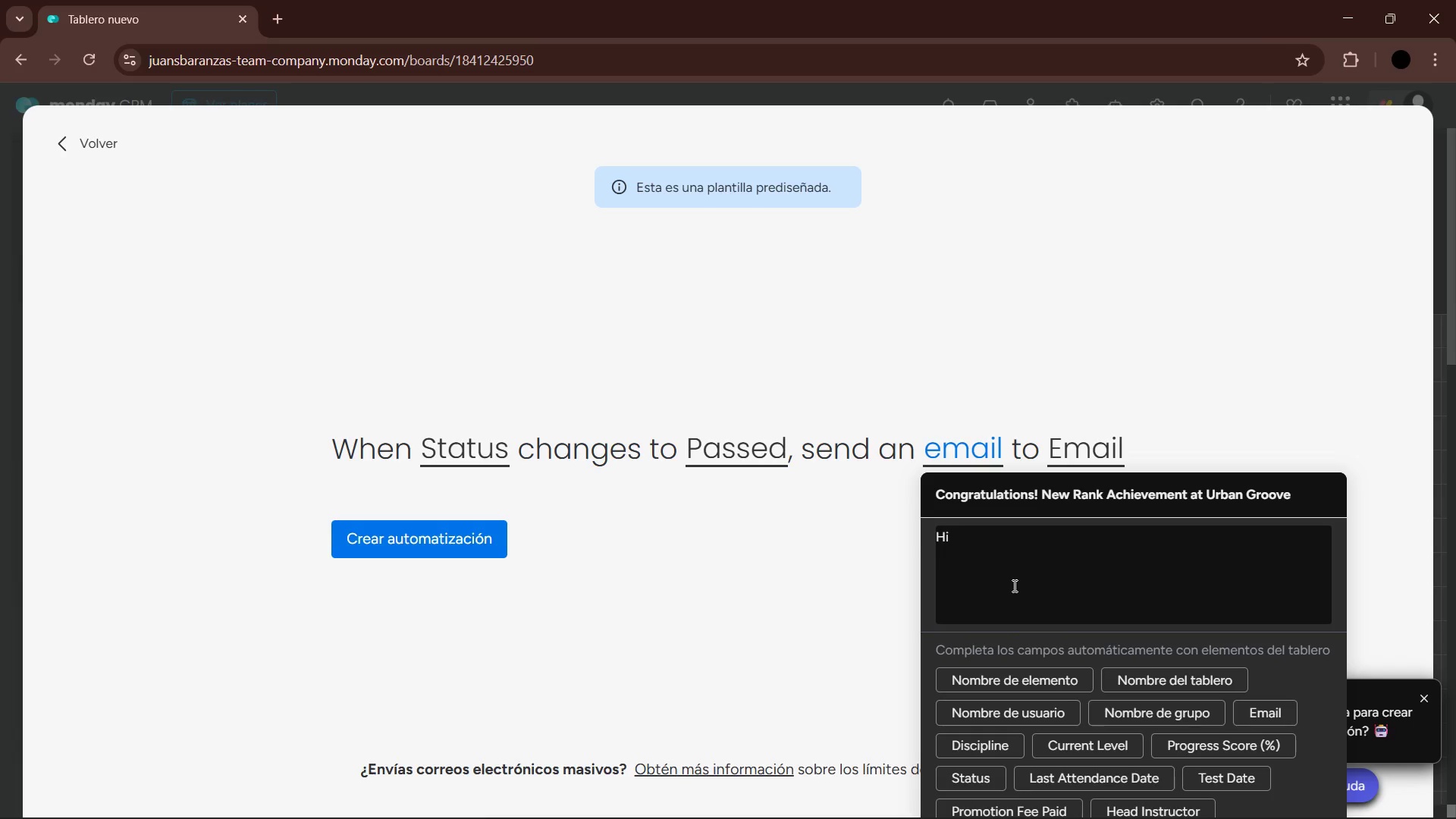 
key(Space)
 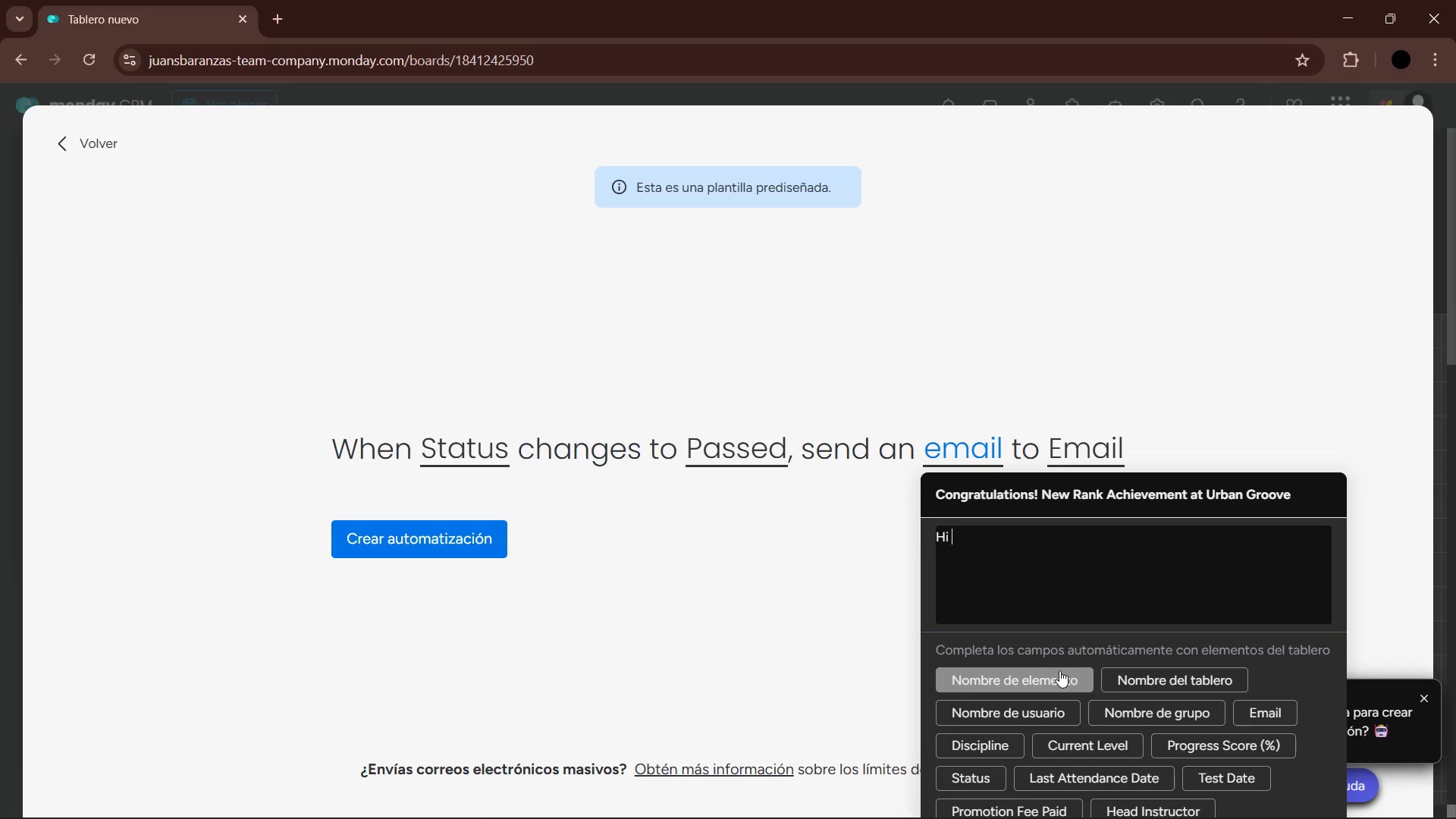 
left_click([1059, 670])
 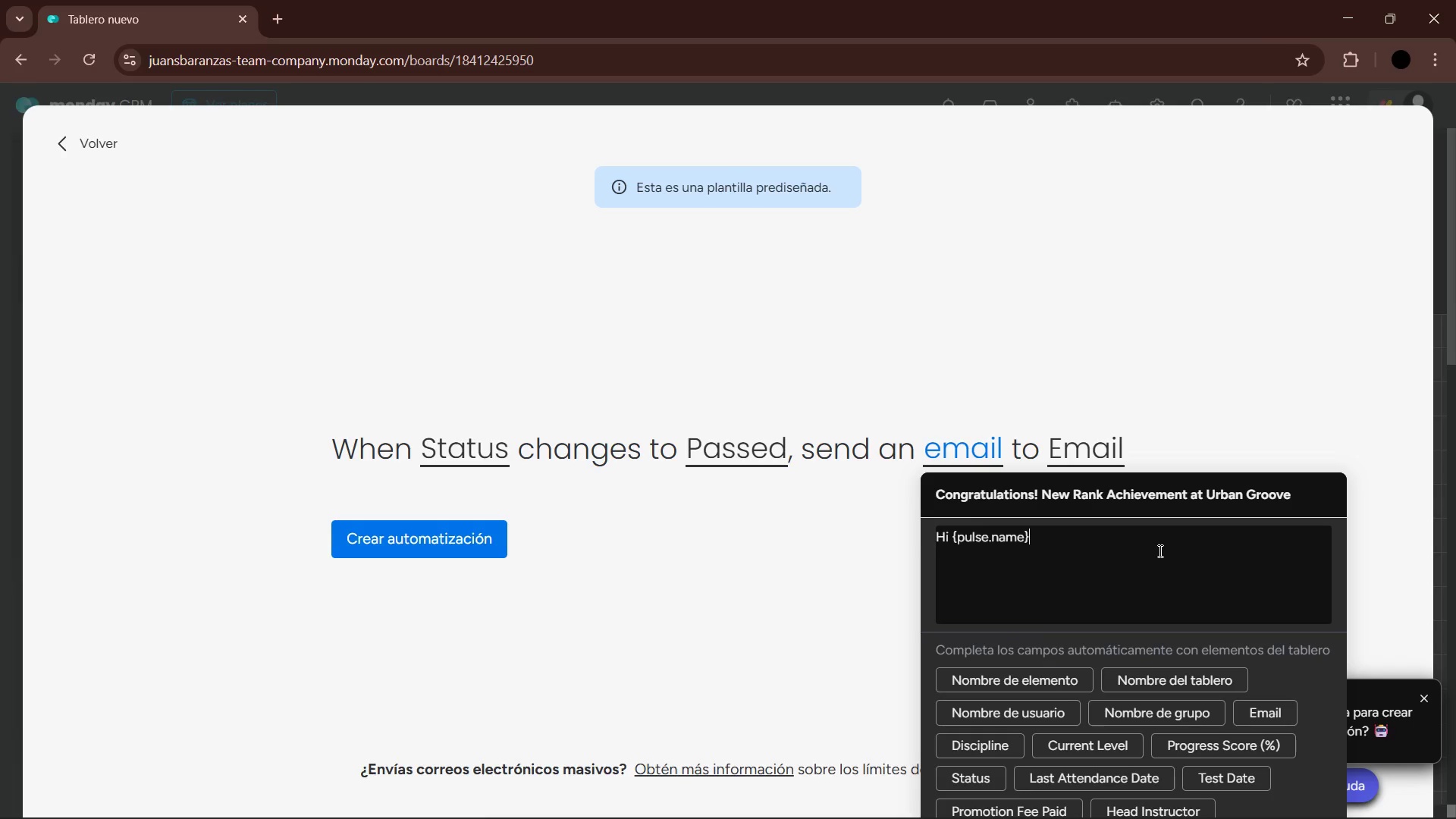 
wait(6.19)
 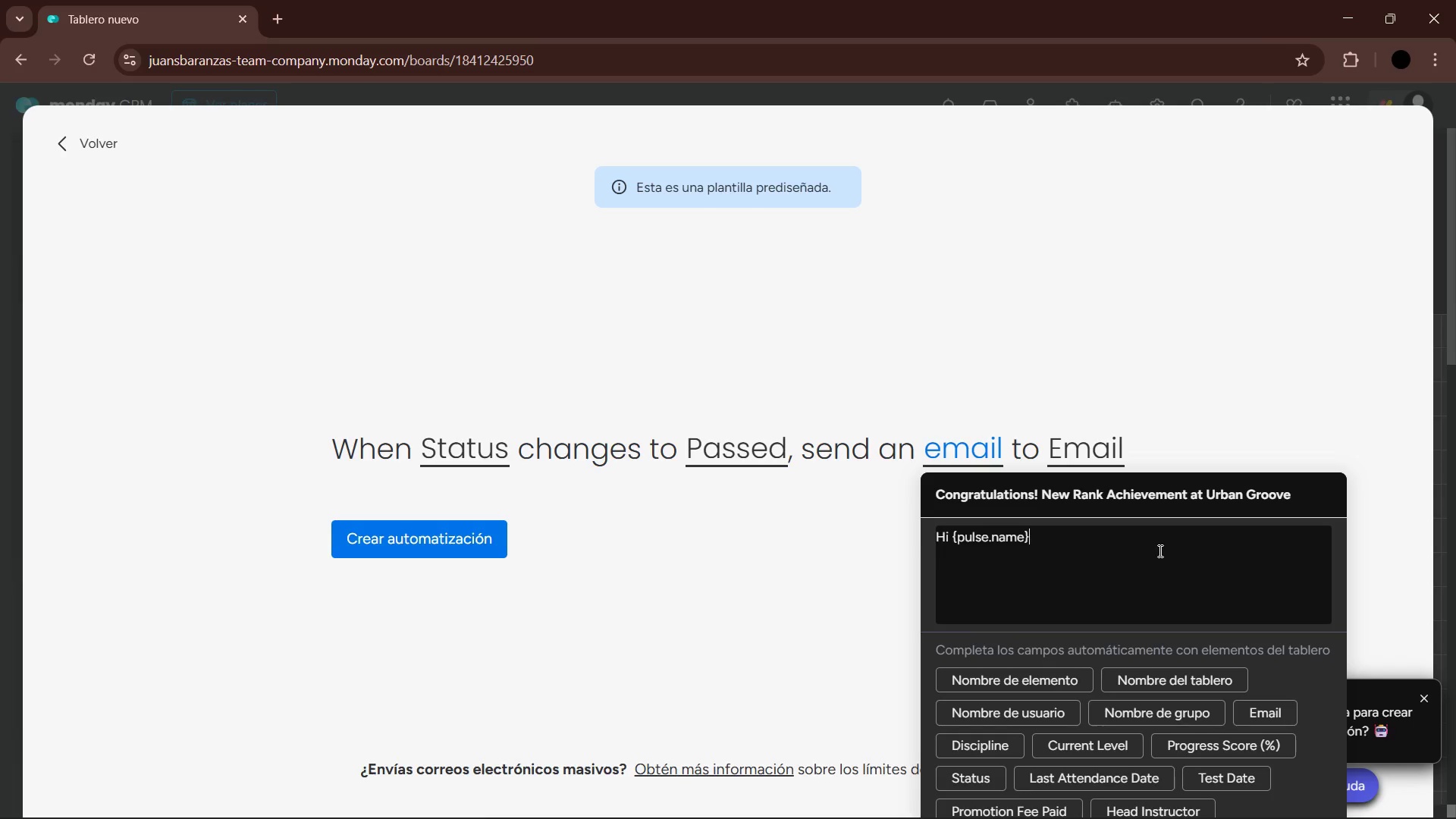 
type(, the whole team are so proud)
 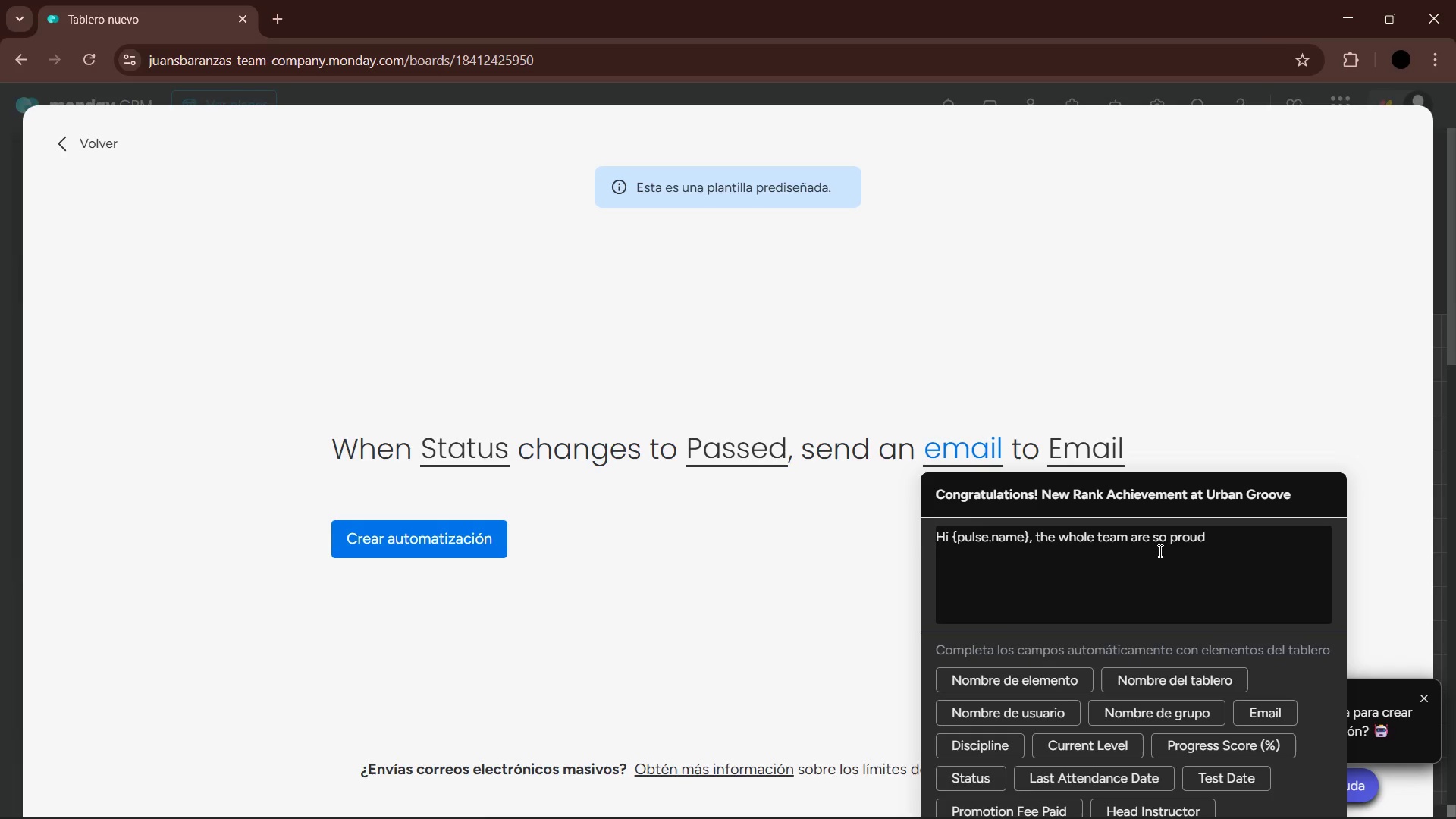 
wait(5.75)
 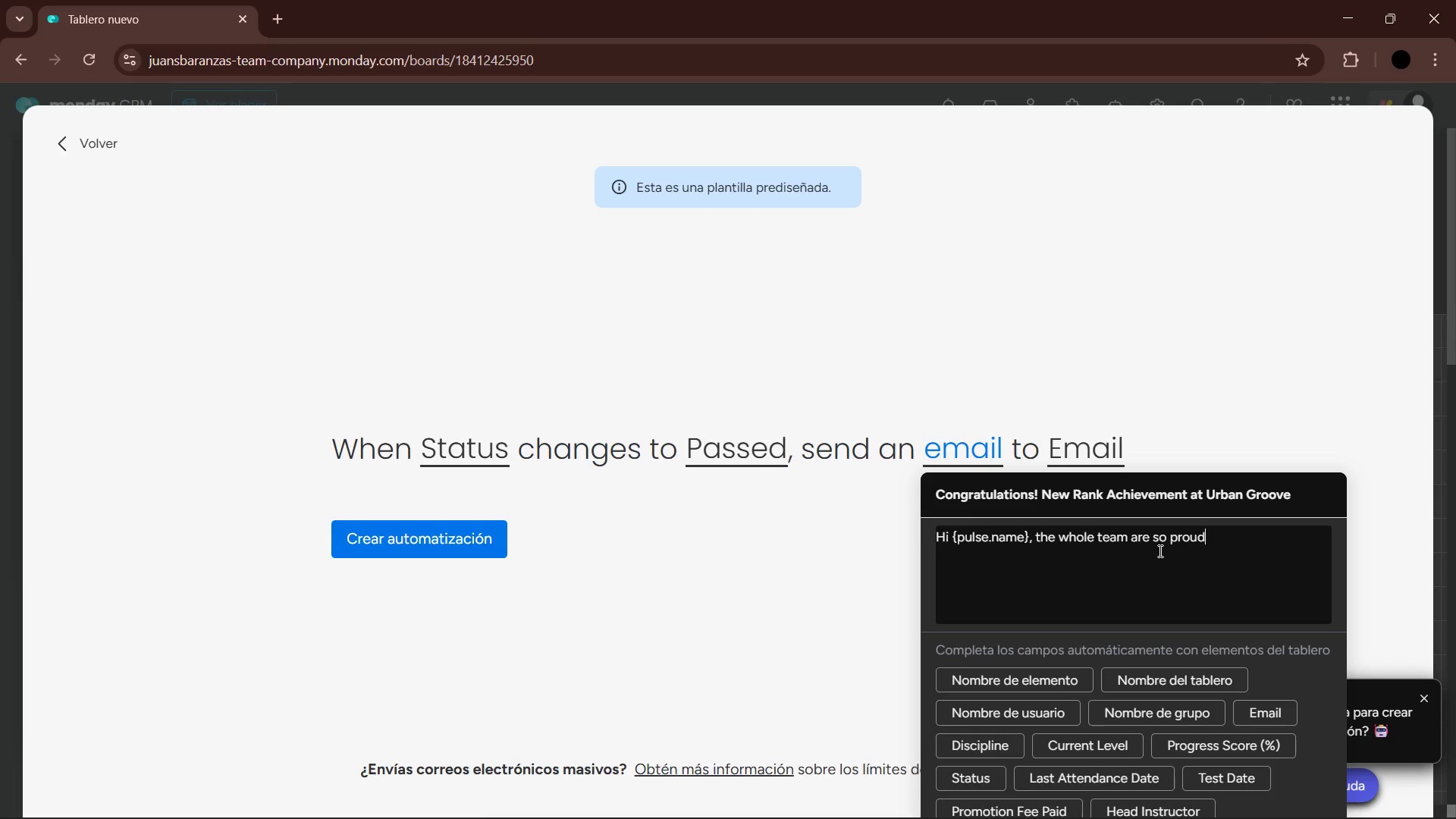 
key(Backspace)
key(Backspace)
key(Backspace)
key(Backspace)
key(Backspace)
key(Backspace)
key(Backspace)
key(Backspace)
type(proud to announce ta)
key(Backspace)
type(hat you have )
 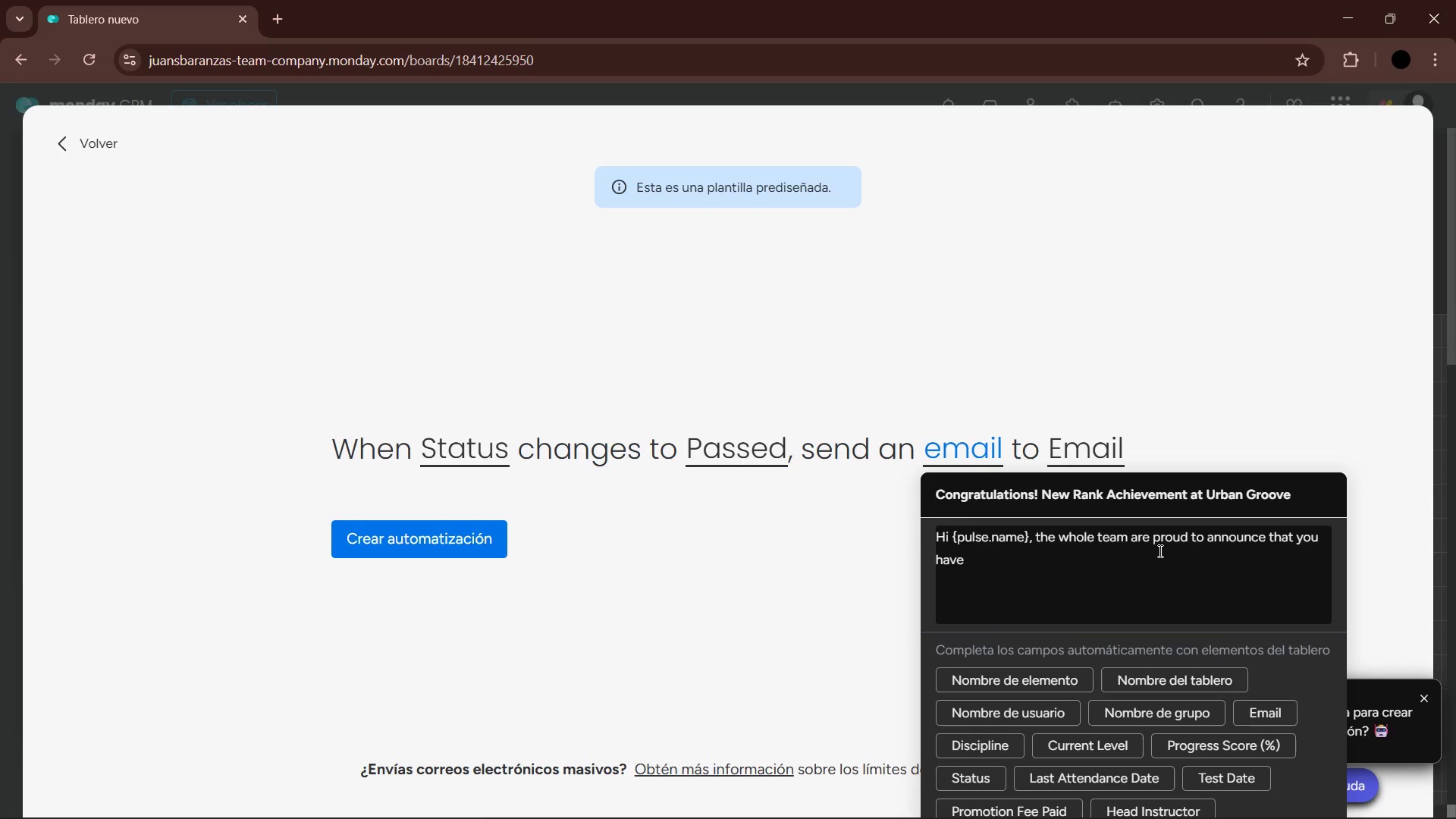 
wait(16.52)
 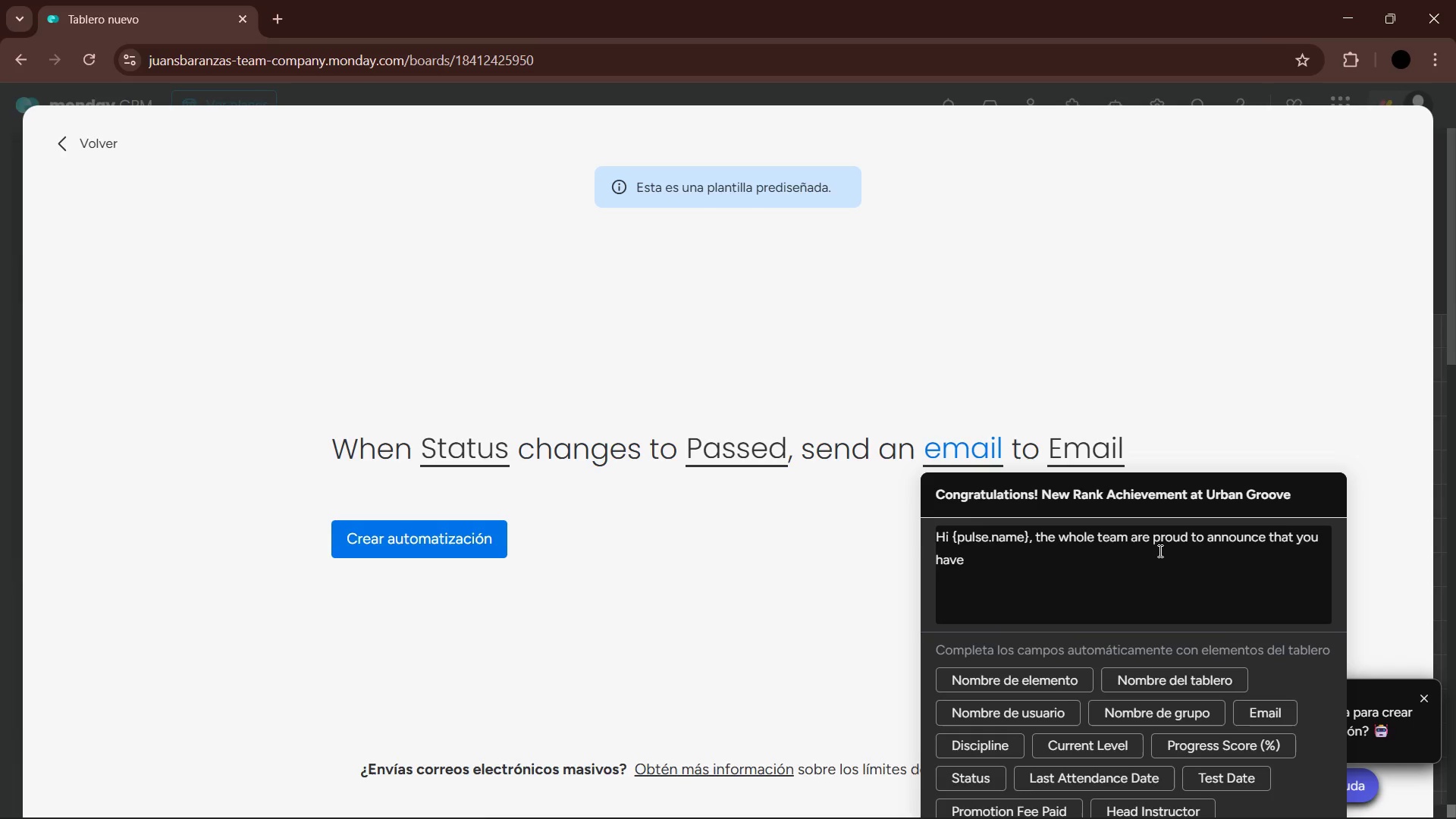 
type(po)
key(Backspace)
type(fficially PASSED your elevation)
 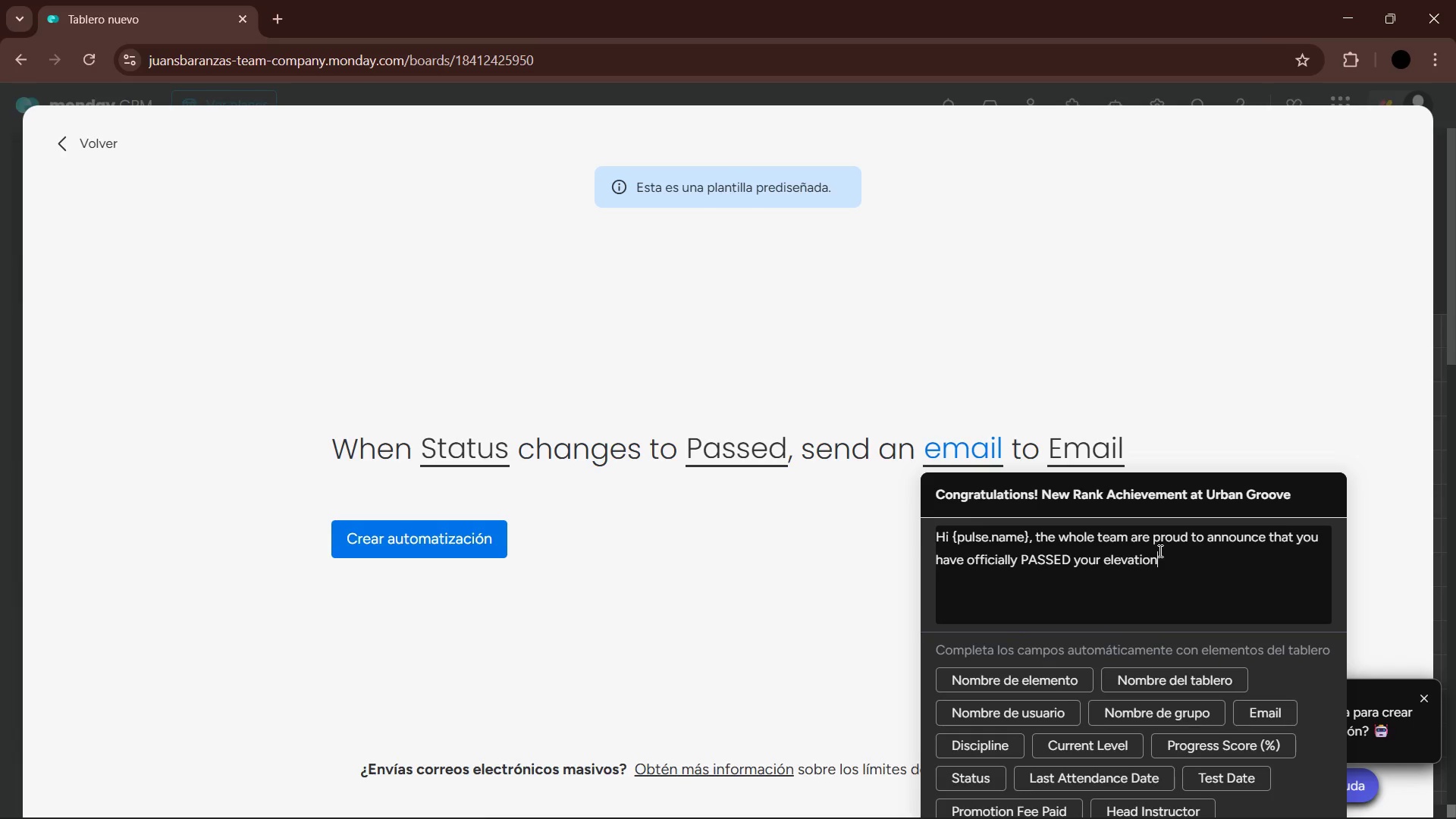 
key(Backspace)
key(Backspace)
key(Backspace)
key(Backspace)
key(Backspace)
key(Backspace)
key(Backspace)
key(Backspace)
type(valuation for )
 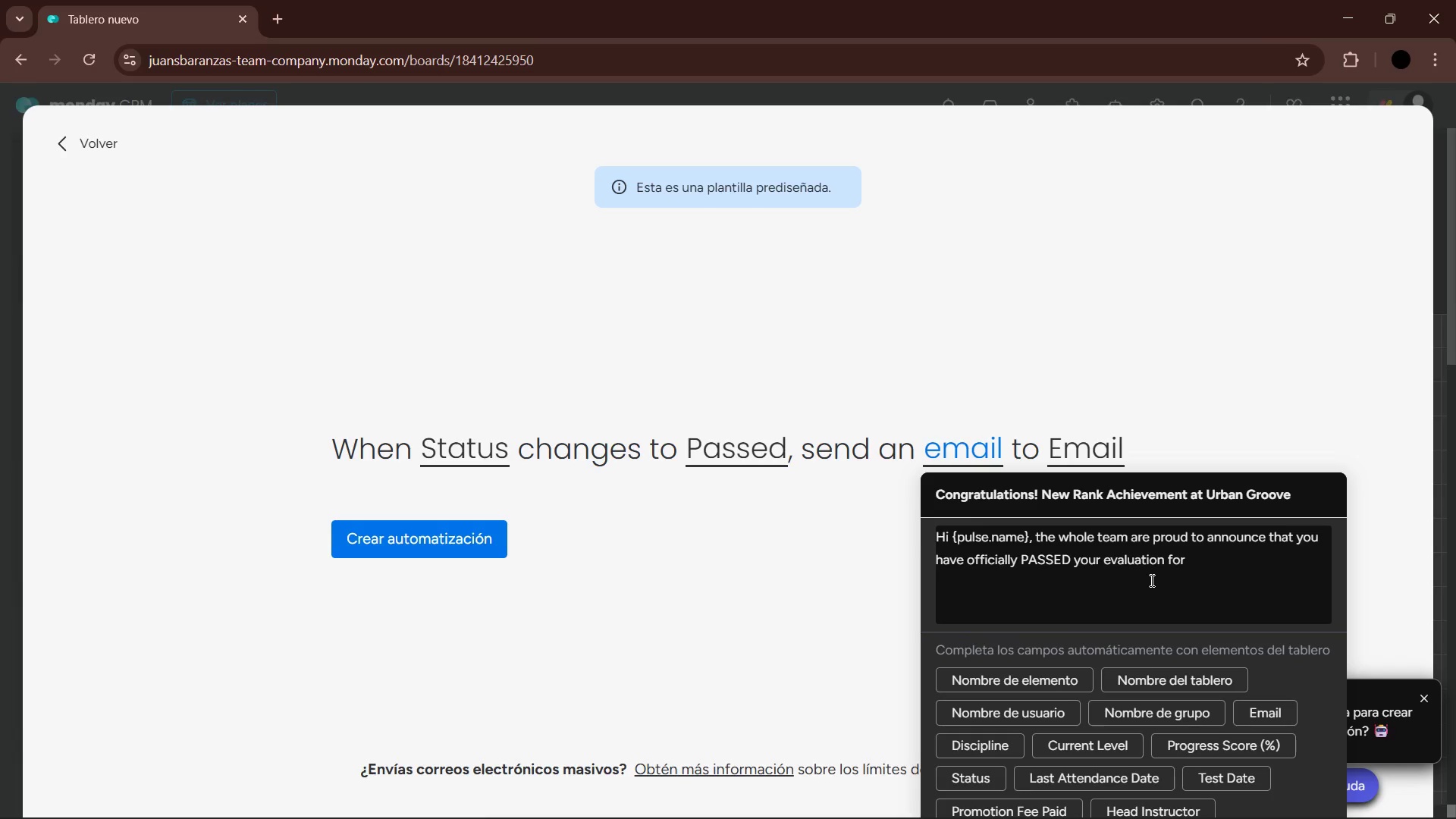 
wait(28.41)
 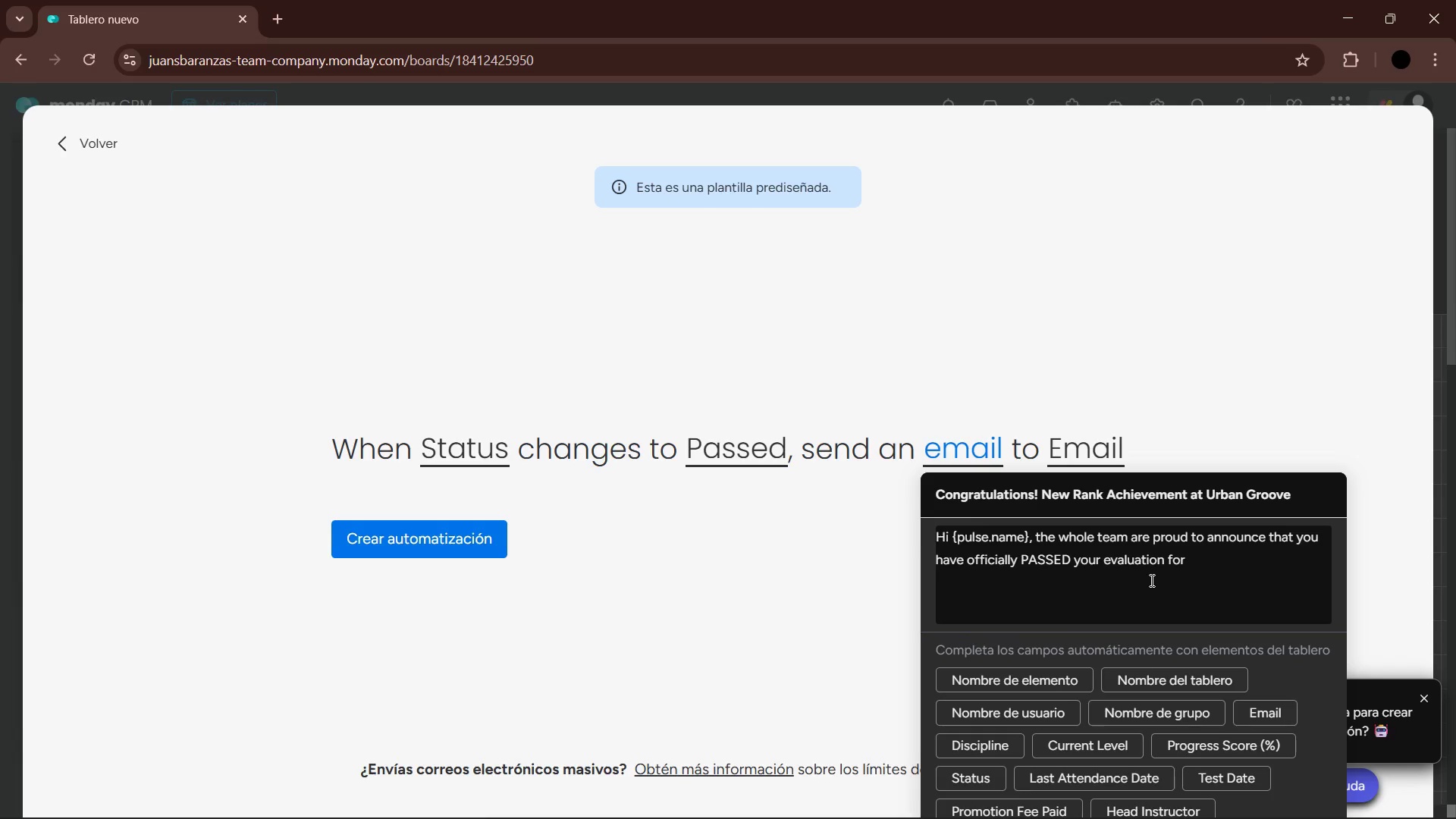 
left_click([1003, 743])
 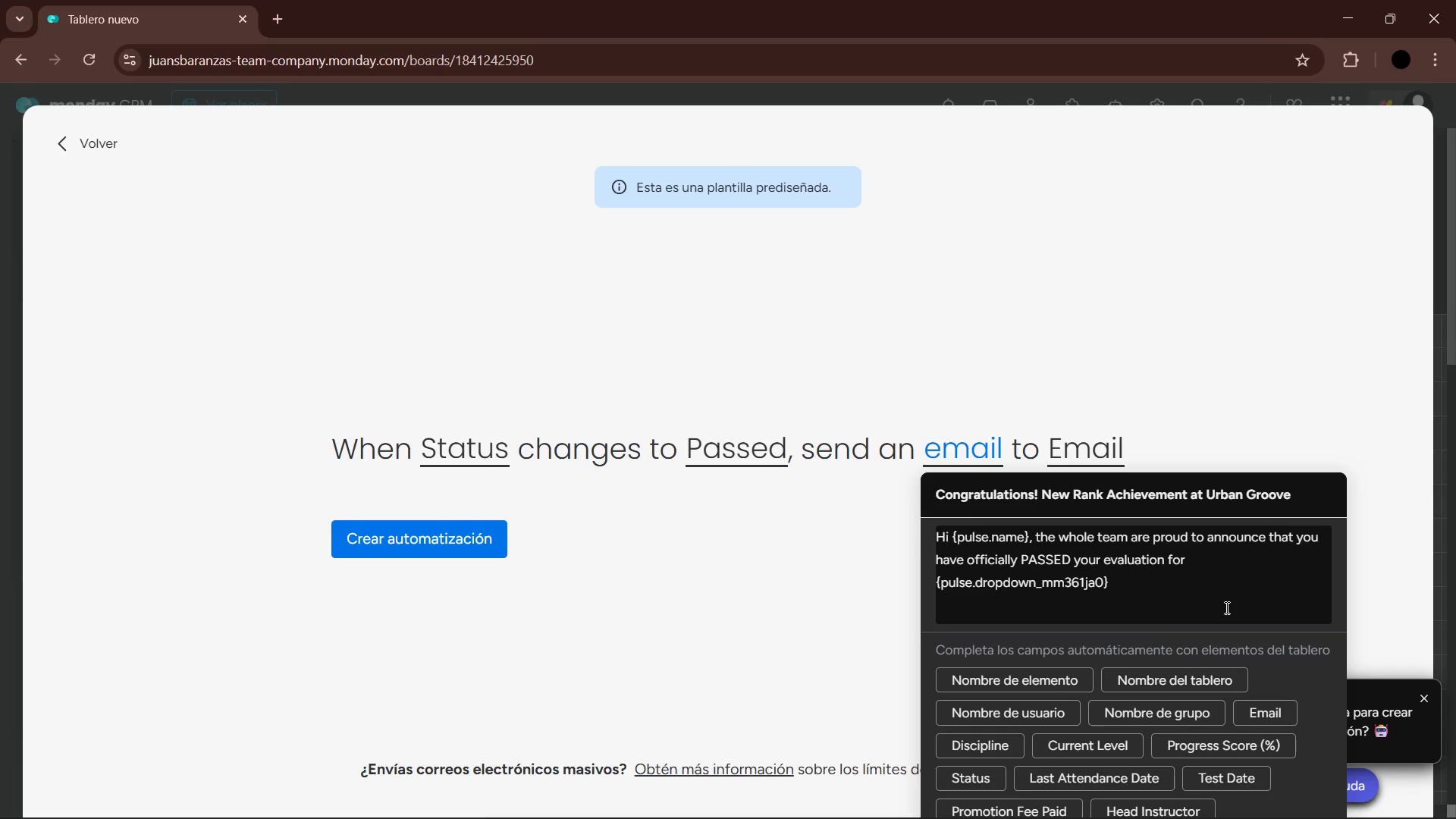 
key(Shift+1)
 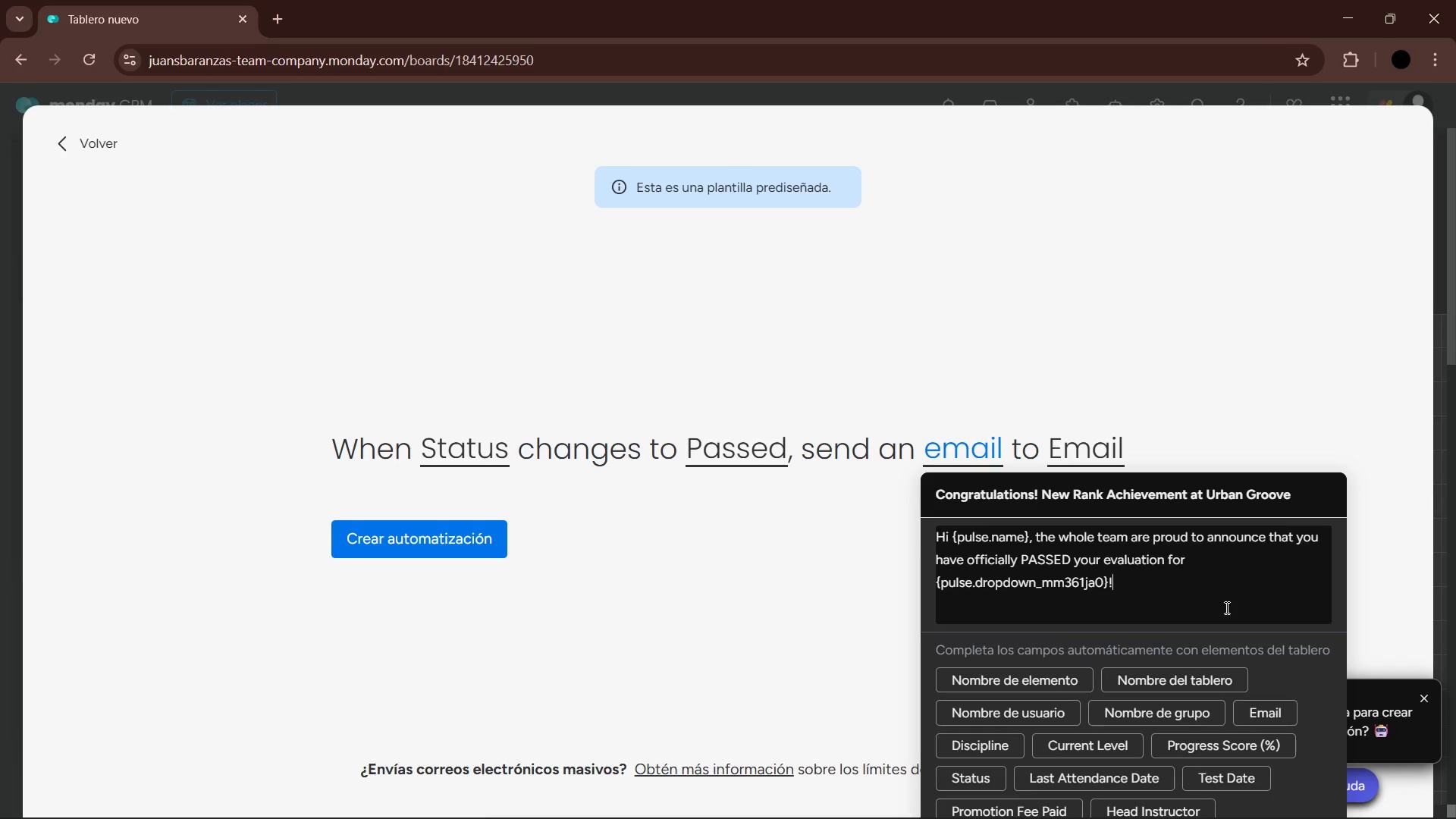 
key(Space)
 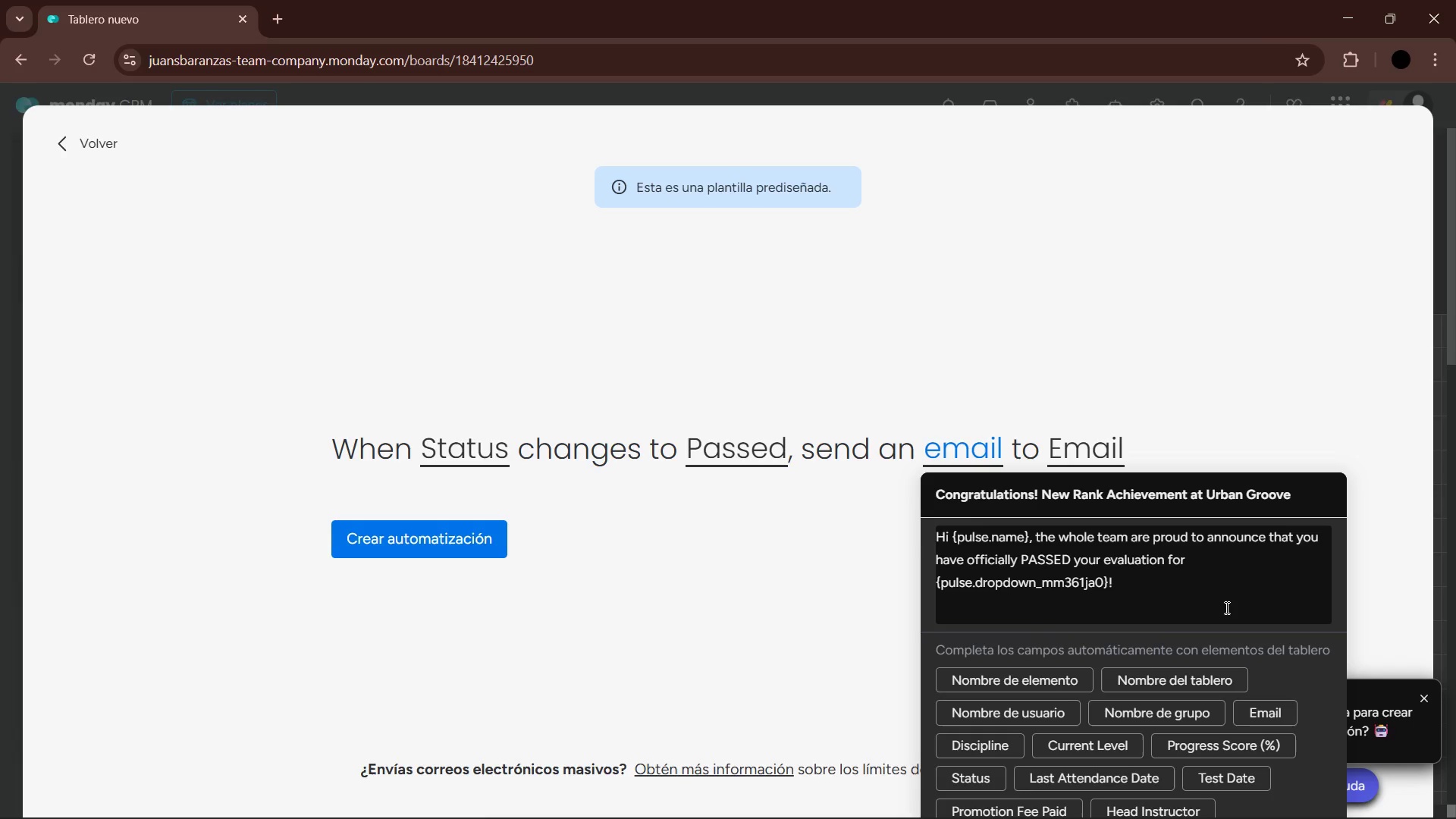 
key(Enter)
 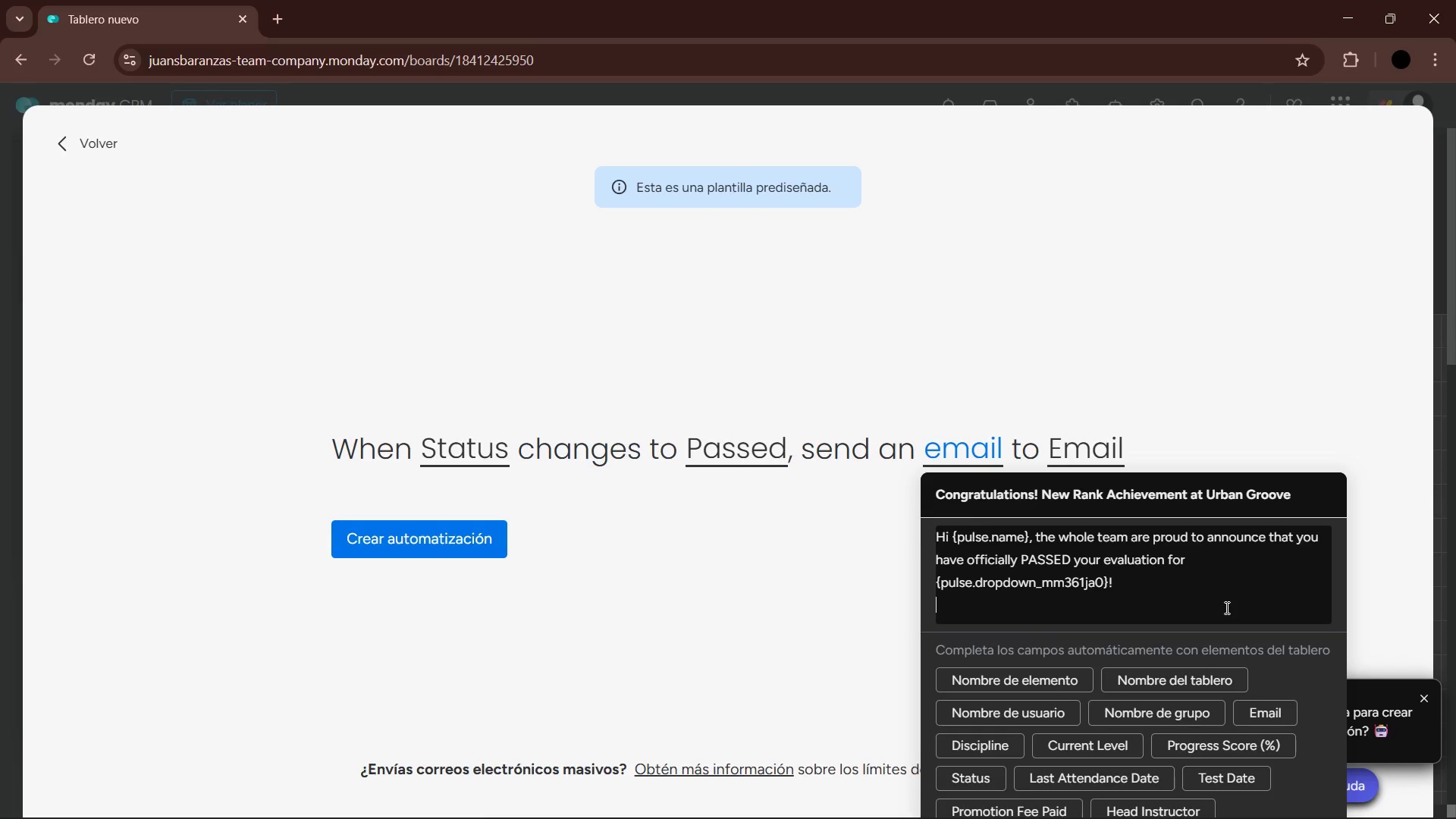 
type(Your dedication )
 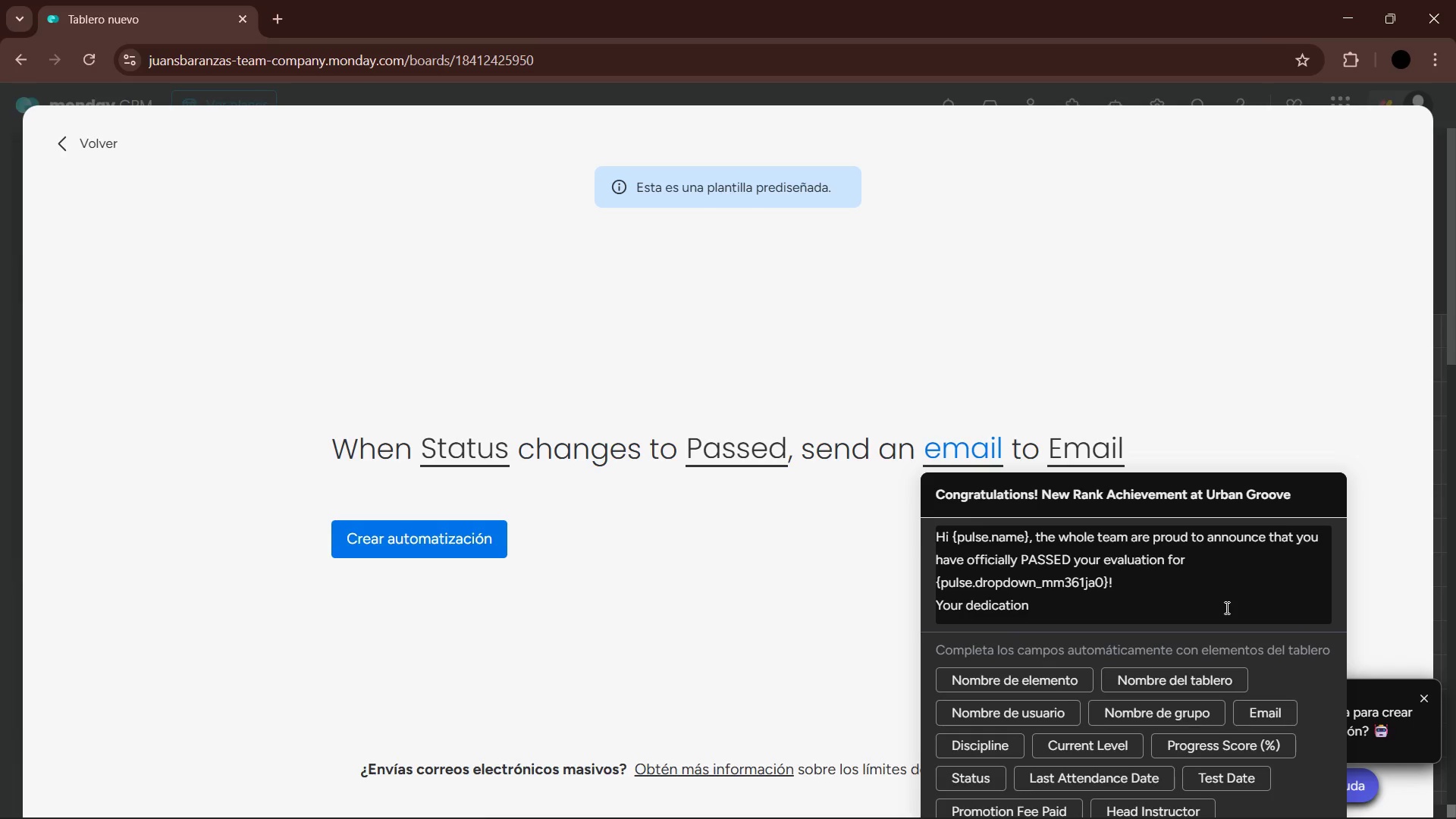 
wait(5.33)
 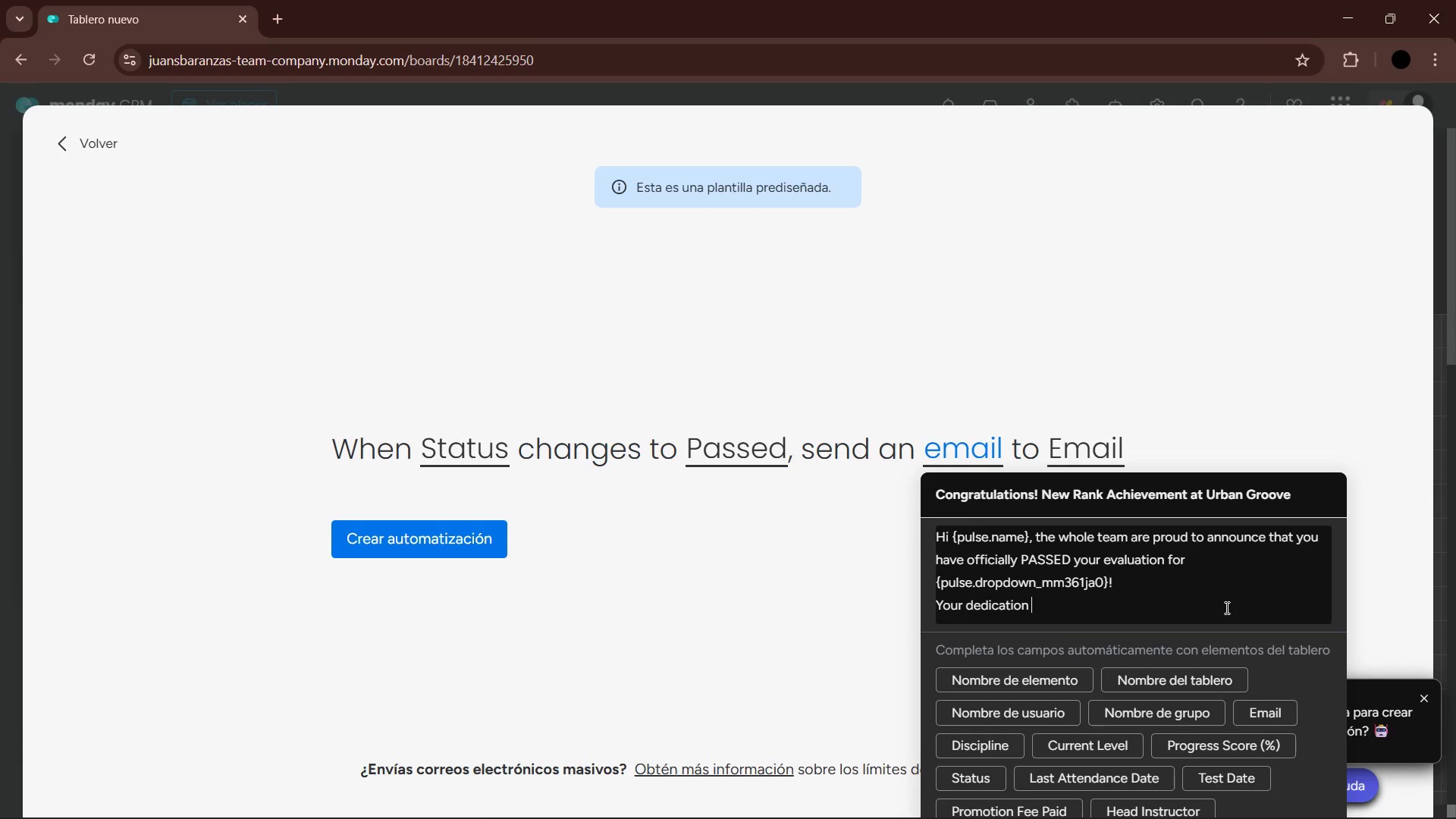 
type(and hard work have led )
 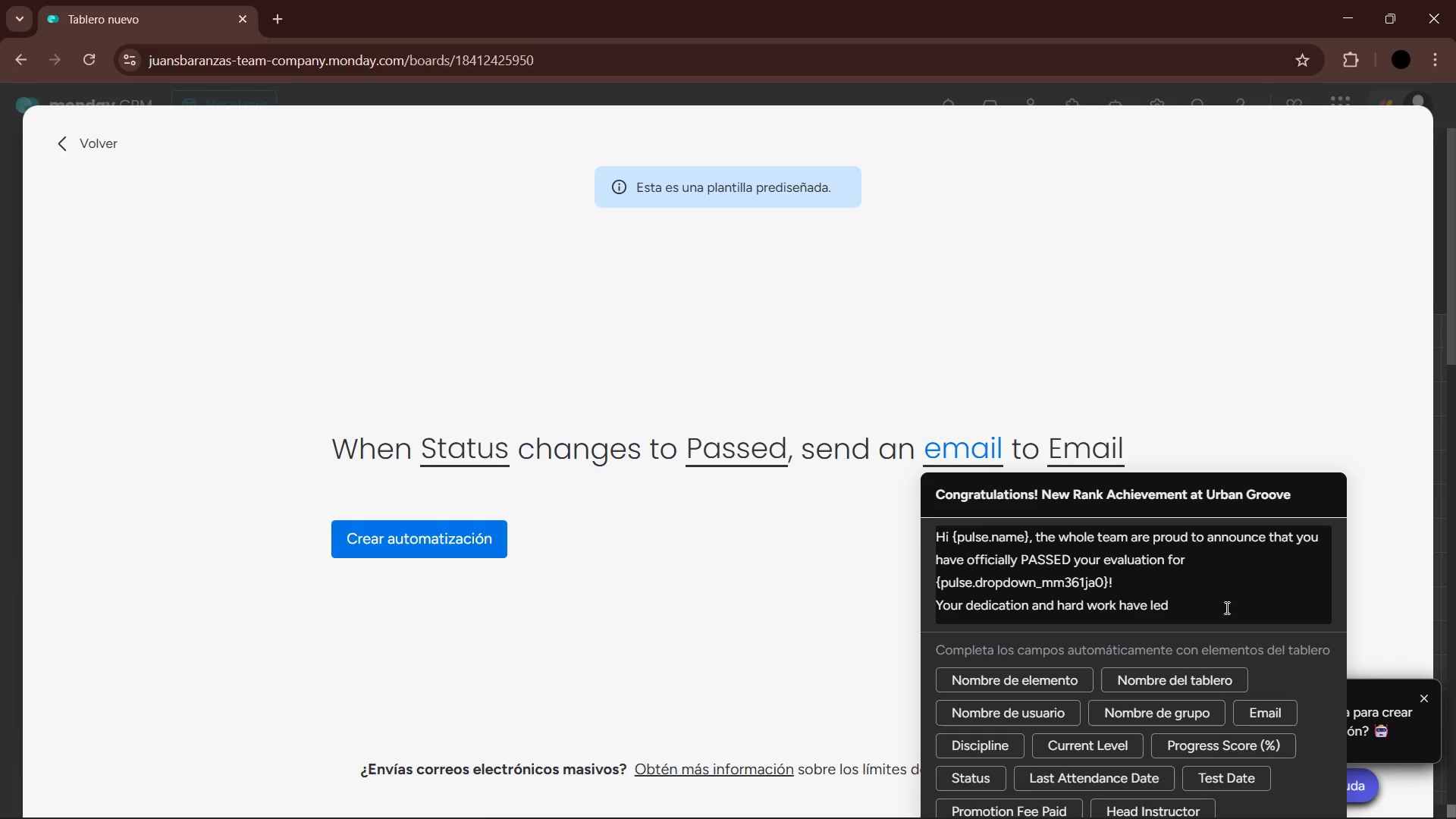 
type(you to this succes. Your new rank is now officially registered. Keep up te)
key(Backspace)
type(he great work.)
 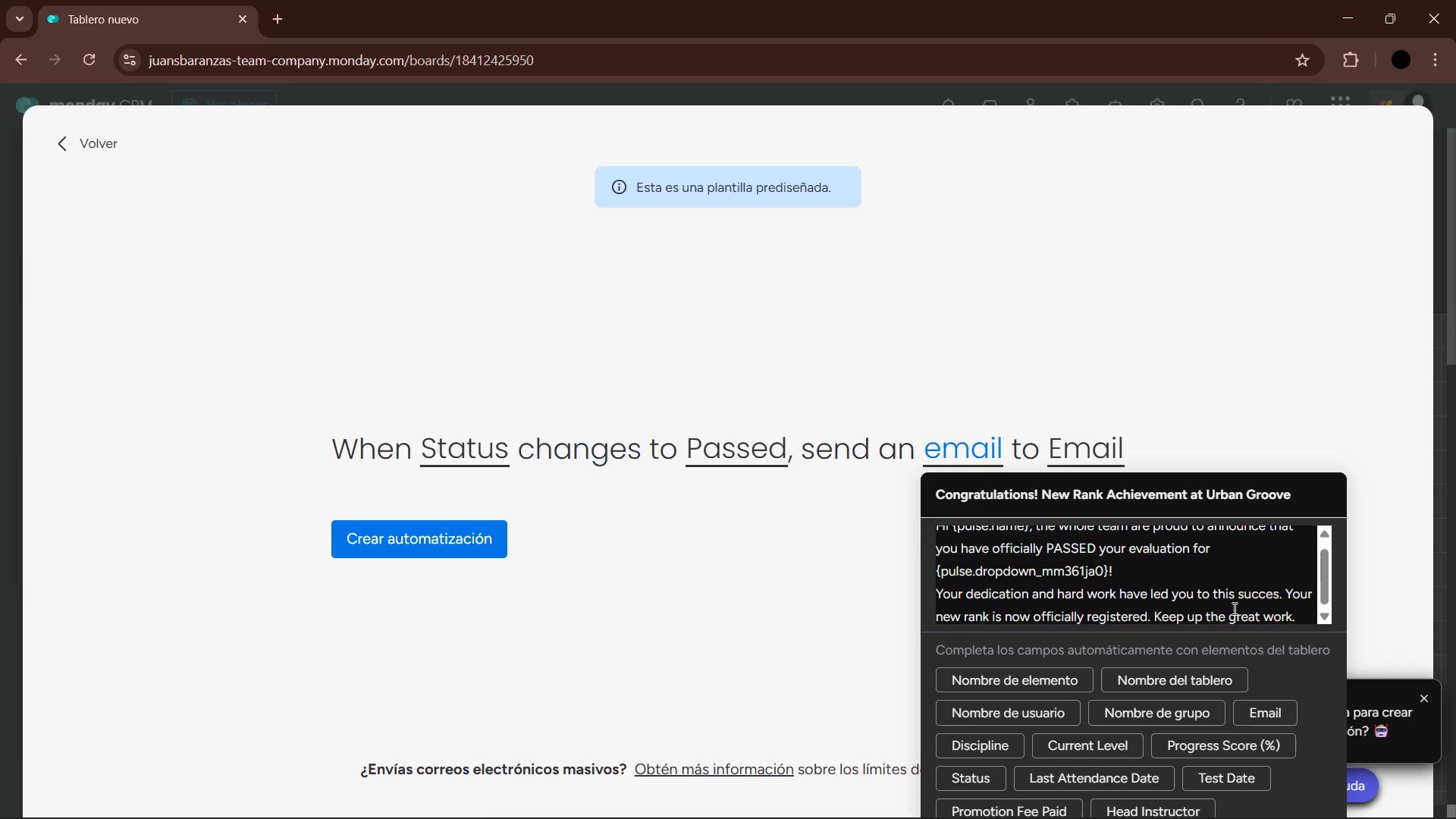 
scroll: coordinate [1232, 602], scroll_direction: down, amount: 4.0
 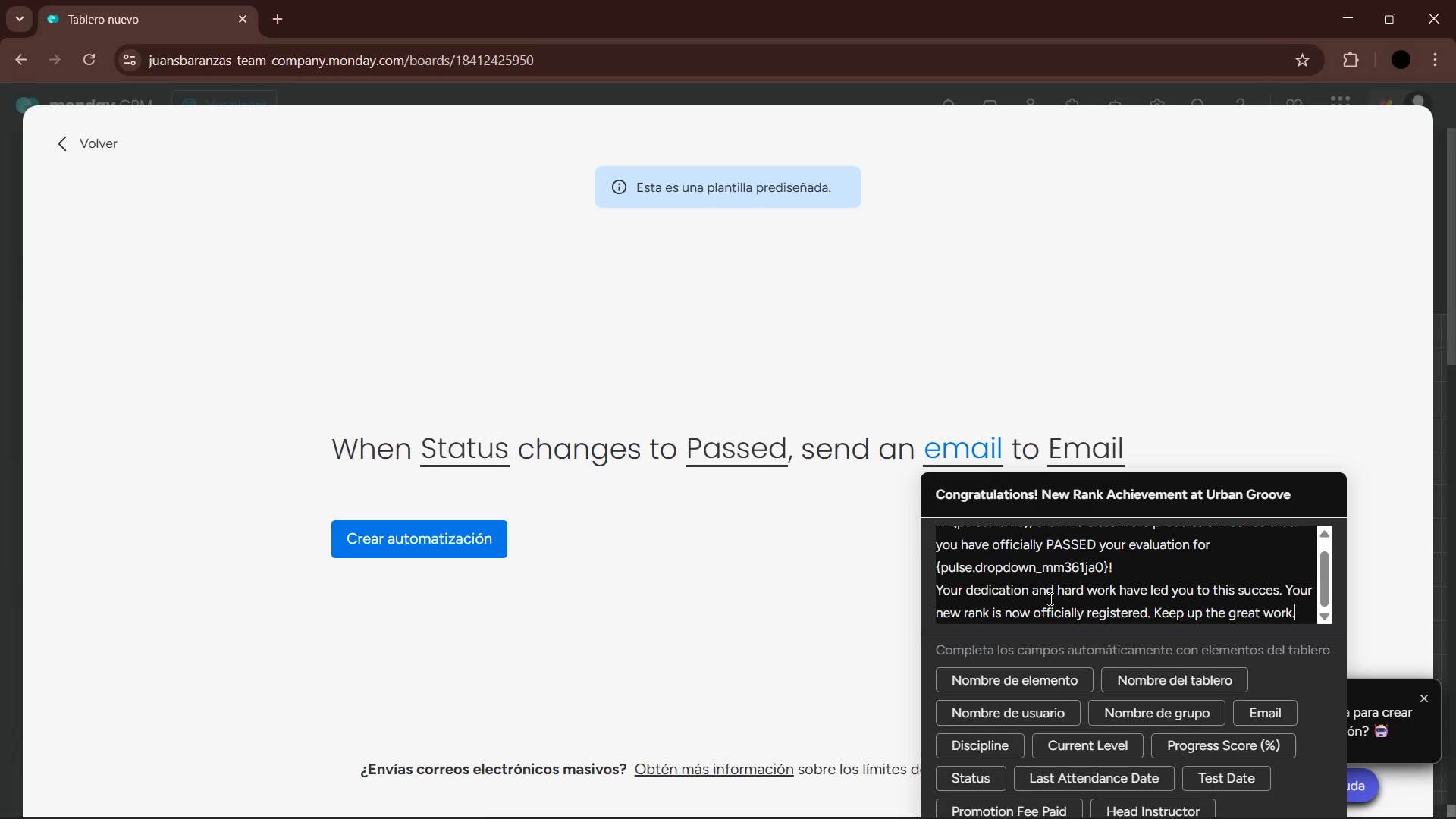 
left_click([864, 589])
 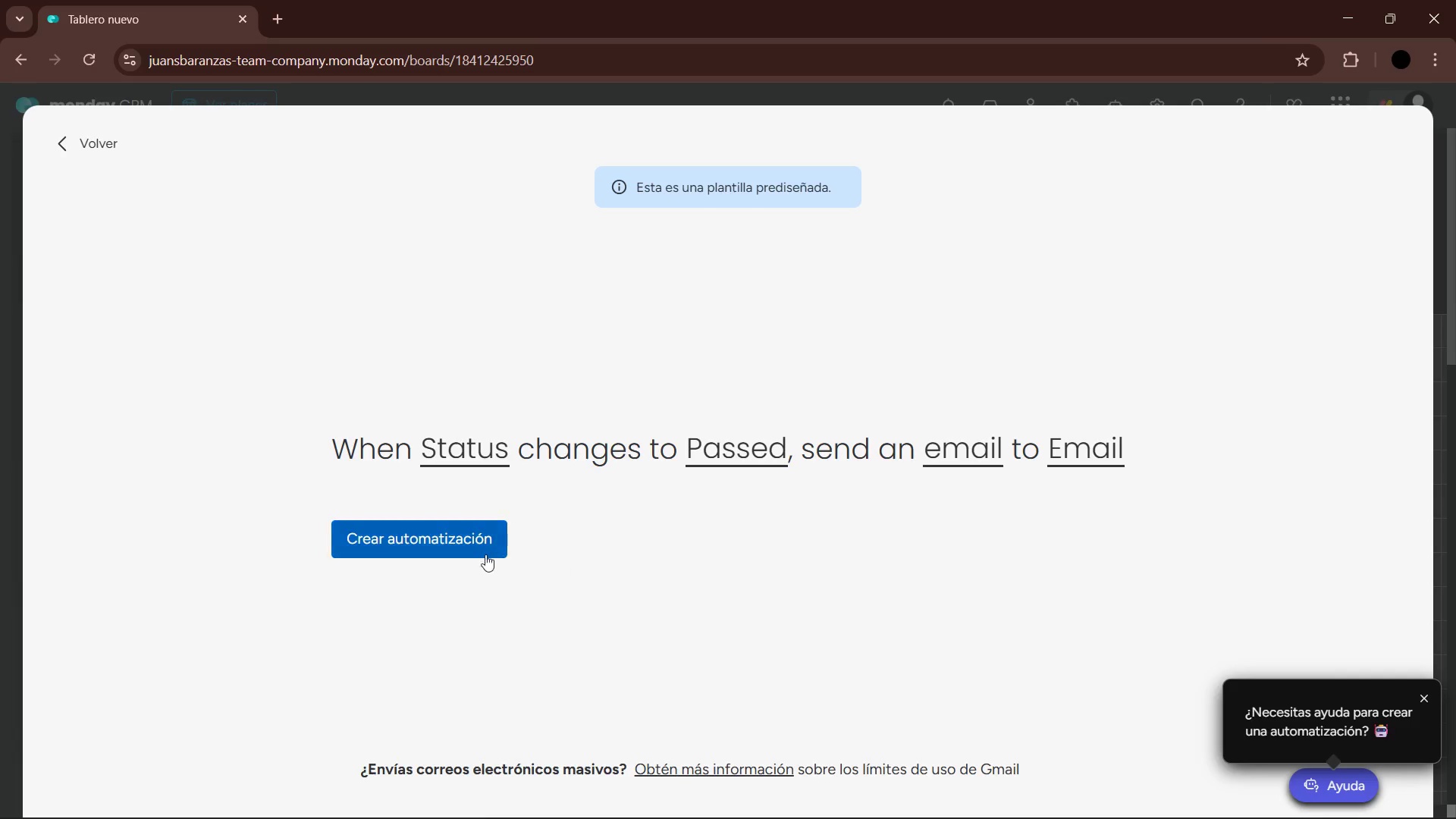 
left_click([474, 550])
 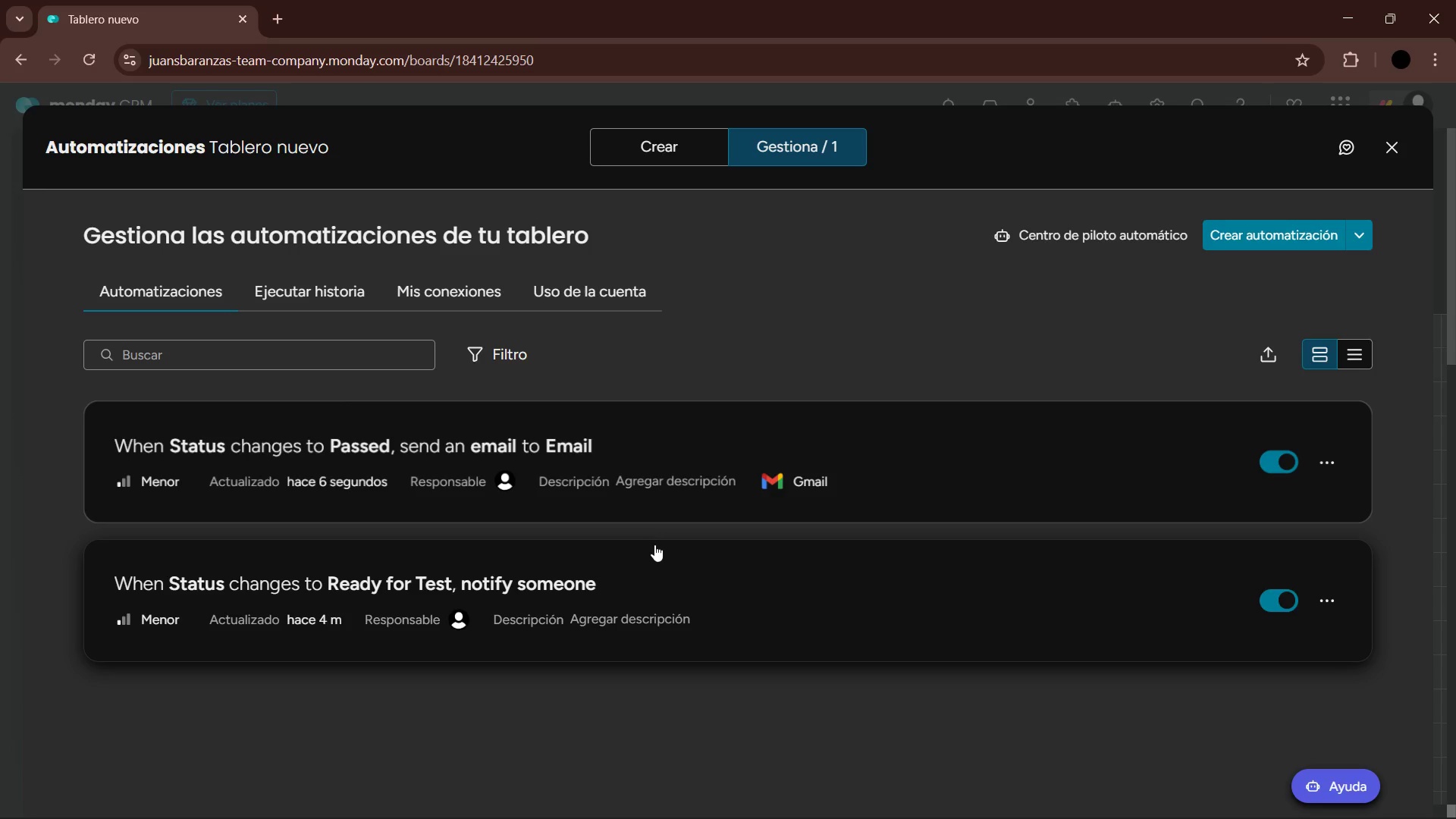 
wait(68.81)
 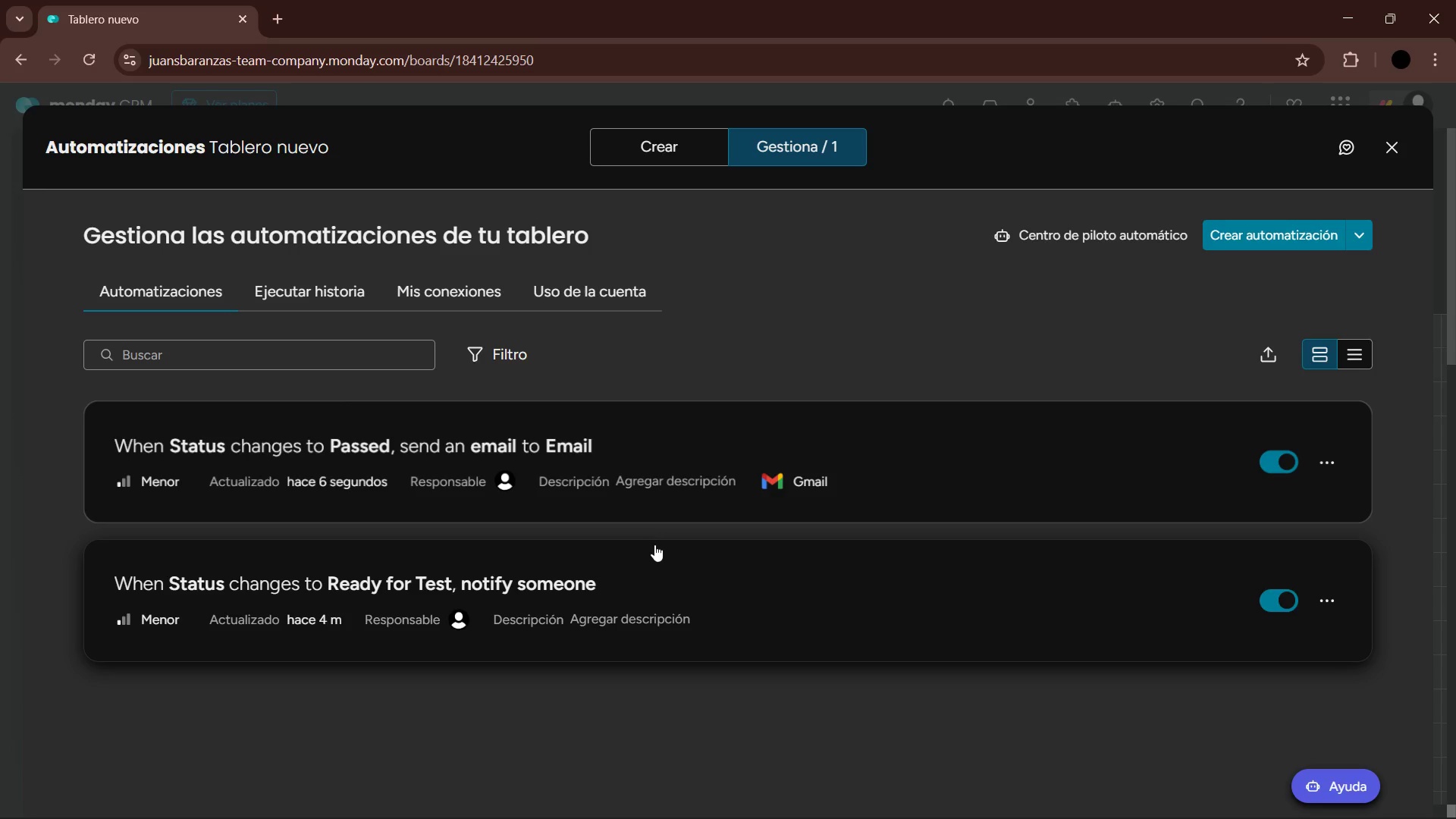 
left_click([1263, 242])
 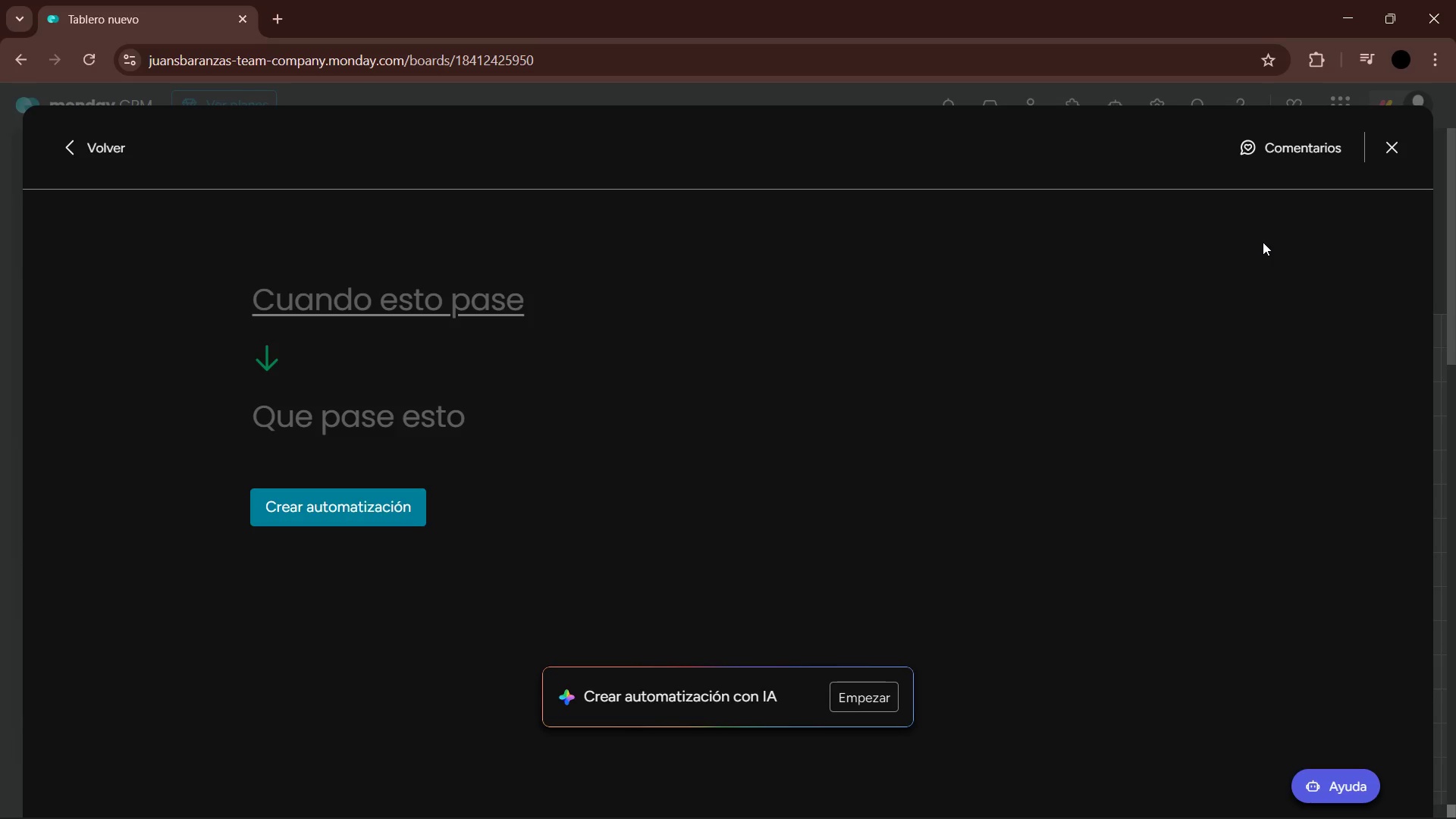 
wait(98.28)
 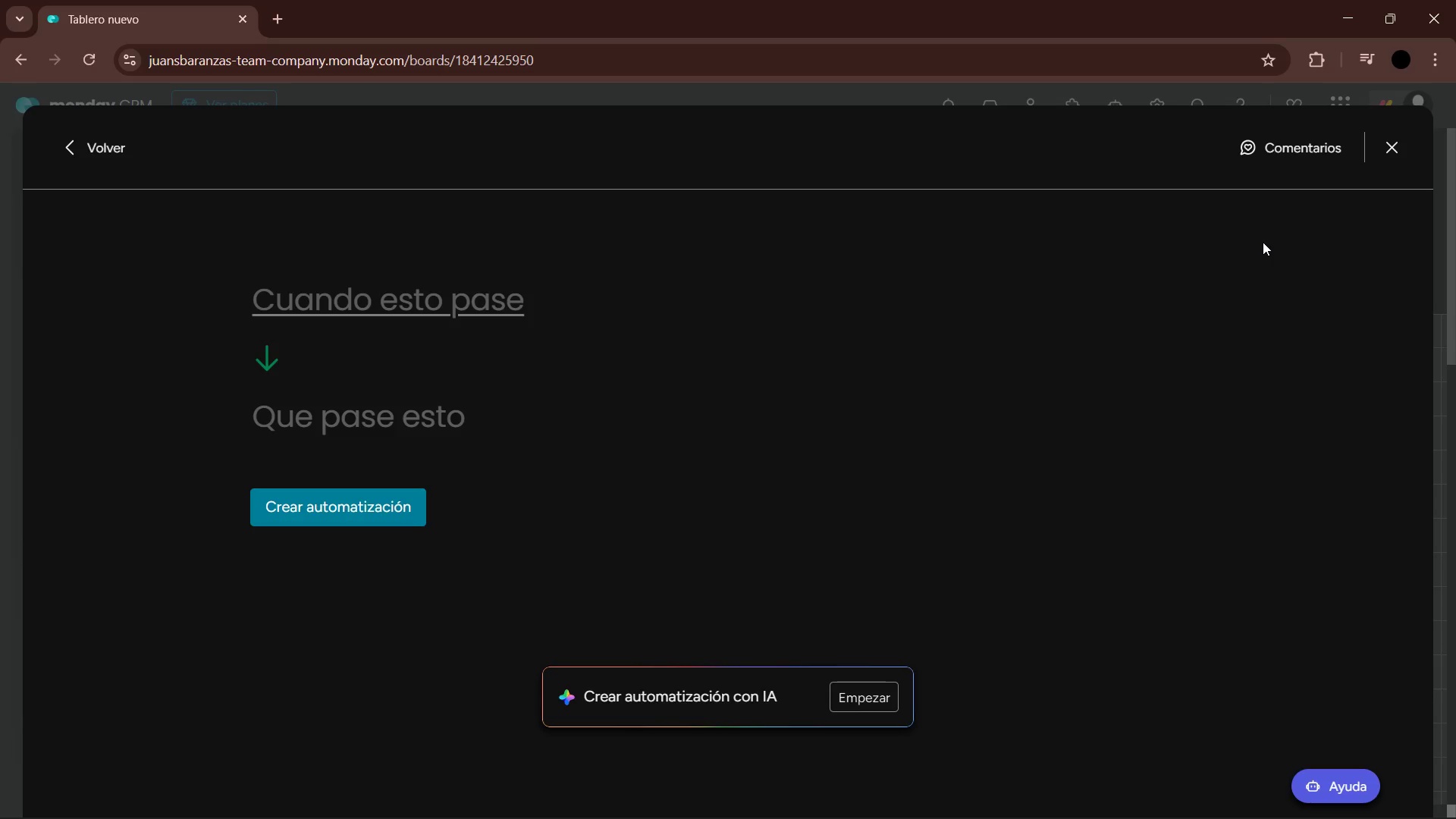 
double_click([471, 296])
 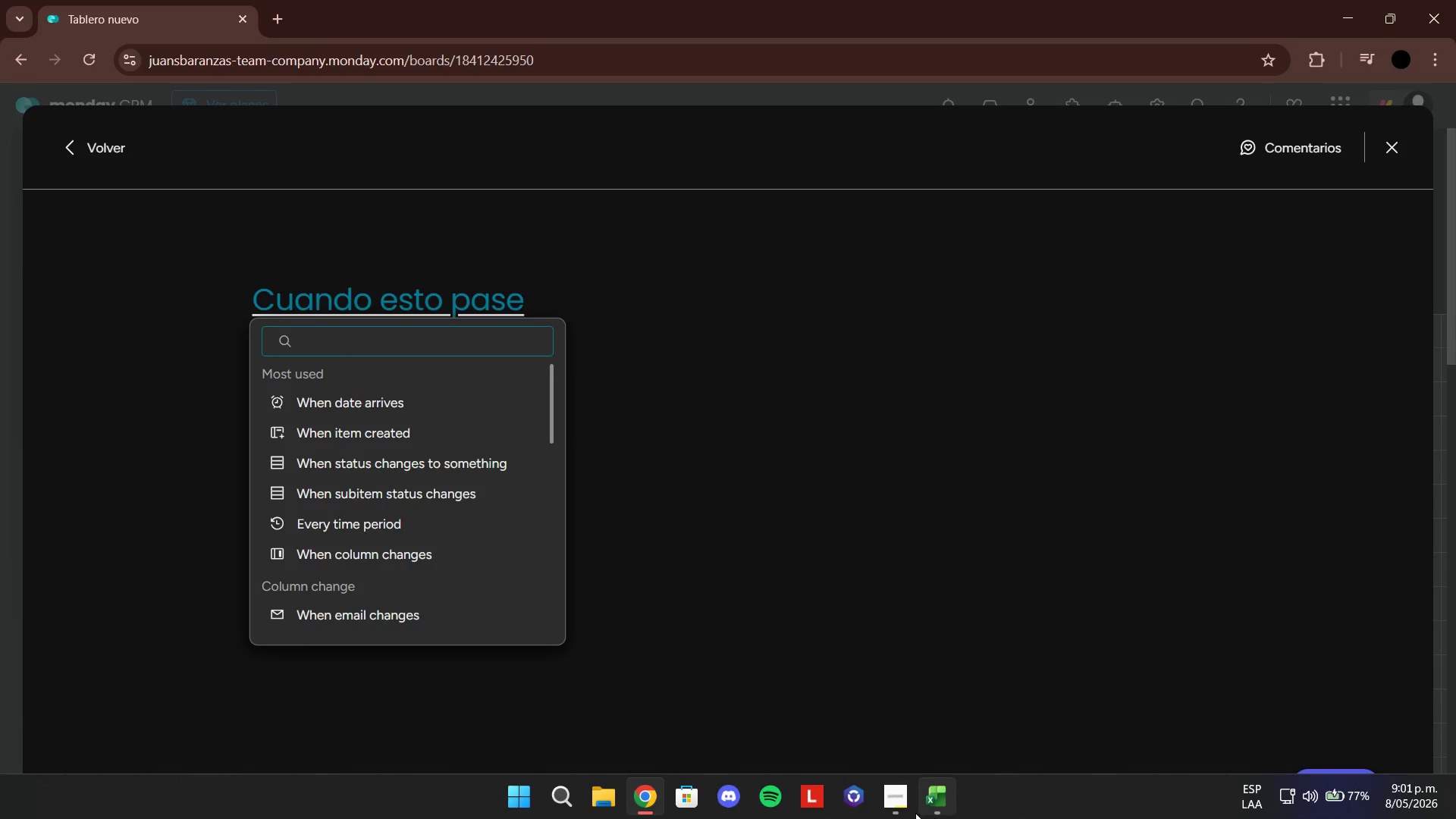 
left_click([910, 809])